 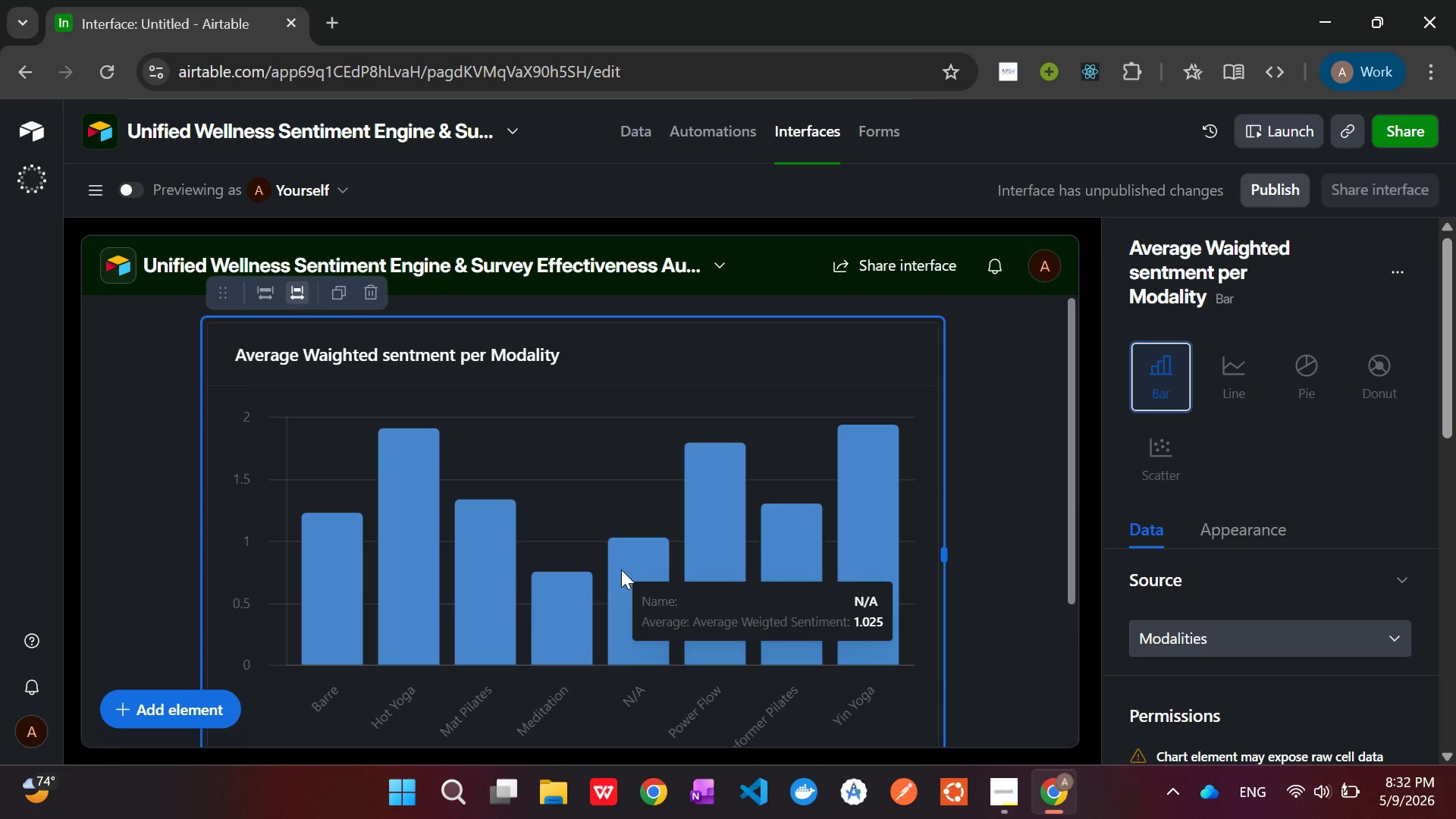 
left_click([140, 482])
 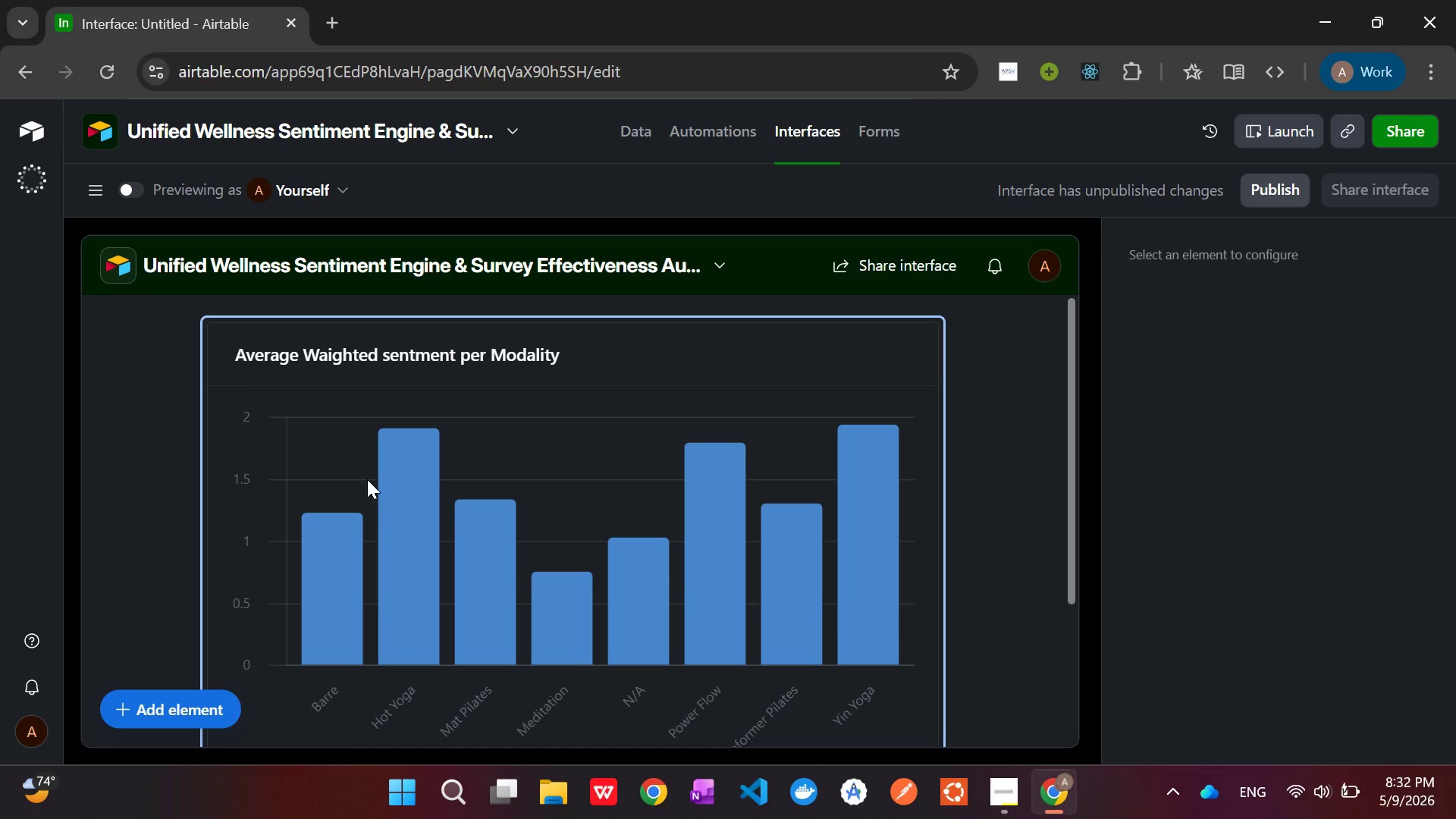 
scroll: coordinate [367, 479], scroll_direction: up, amount: 3.0
 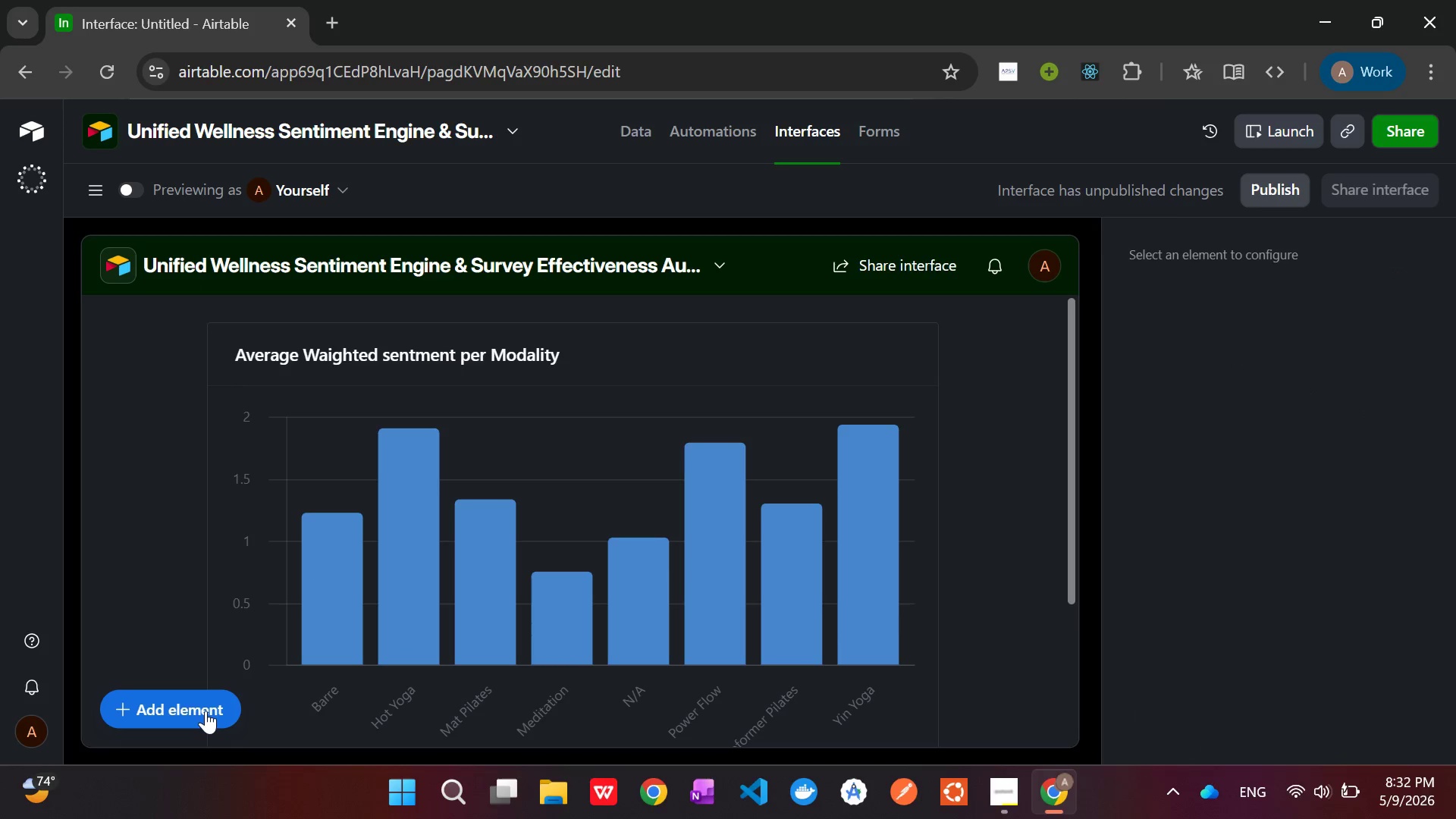 
left_click([202, 714])
 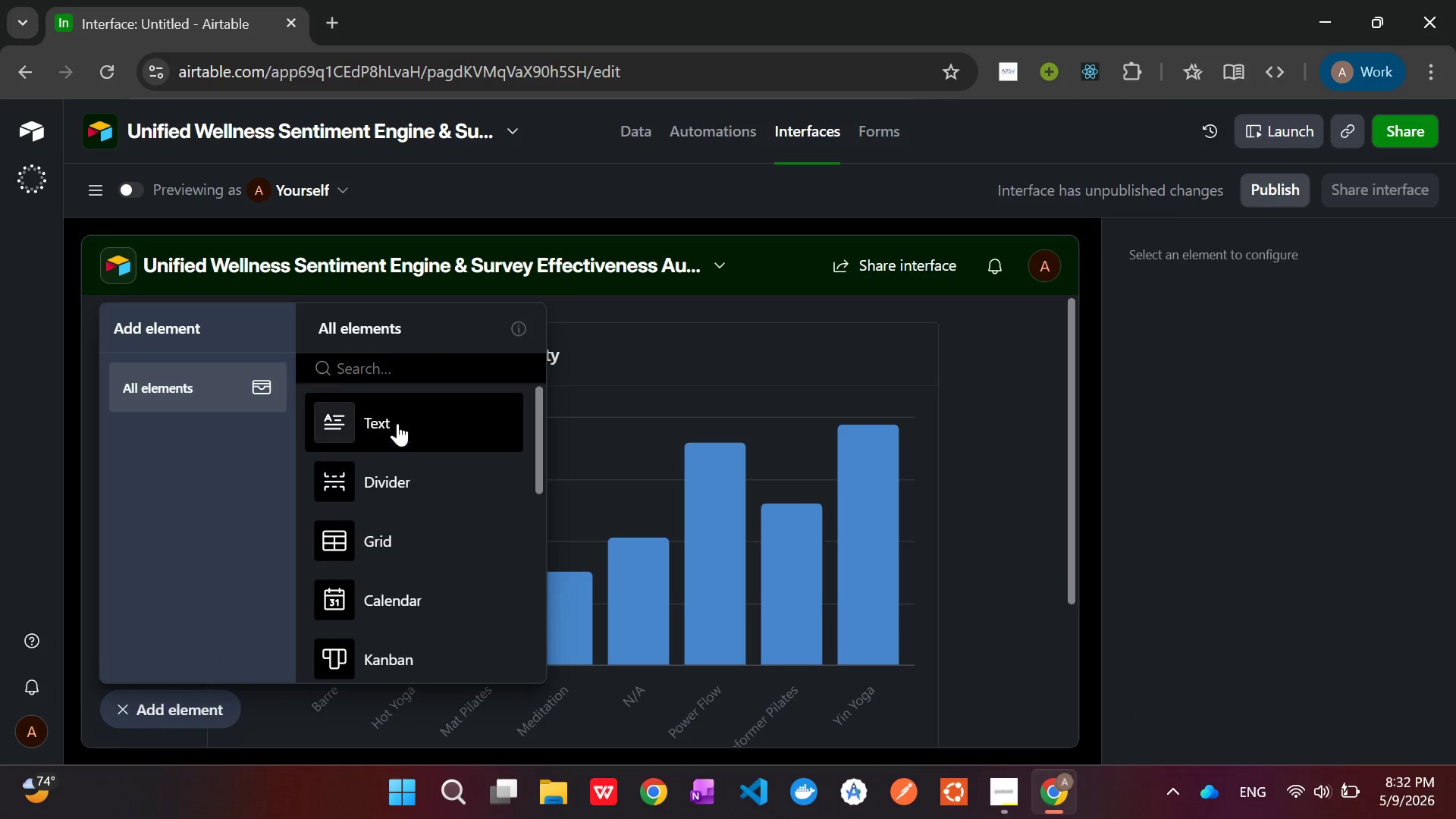 
scroll: coordinate [371, 524], scroll_direction: up, amount: 6.0
 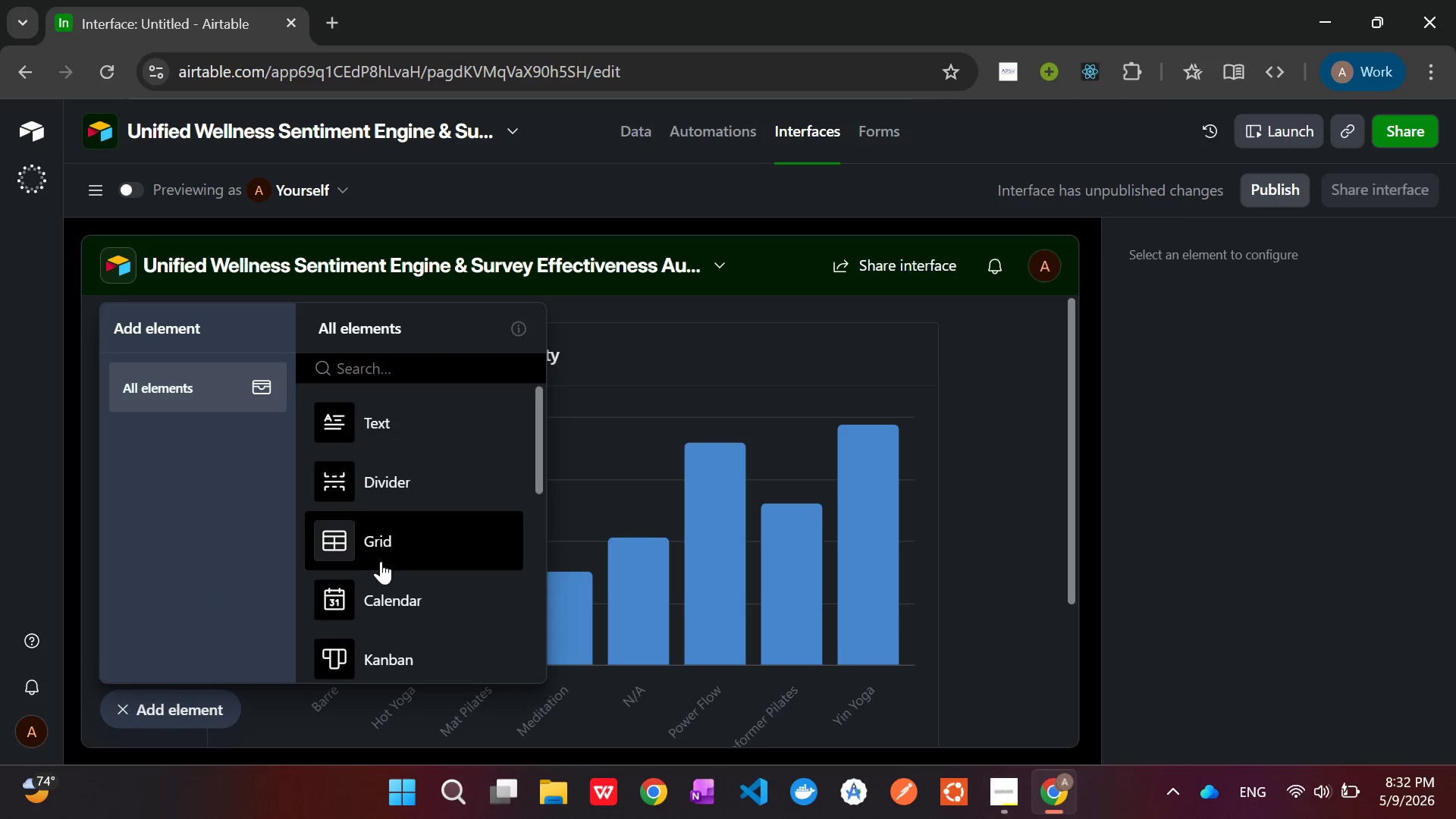 
scroll: coordinate [378, 567], scroll_direction: down, amount: 1.0
 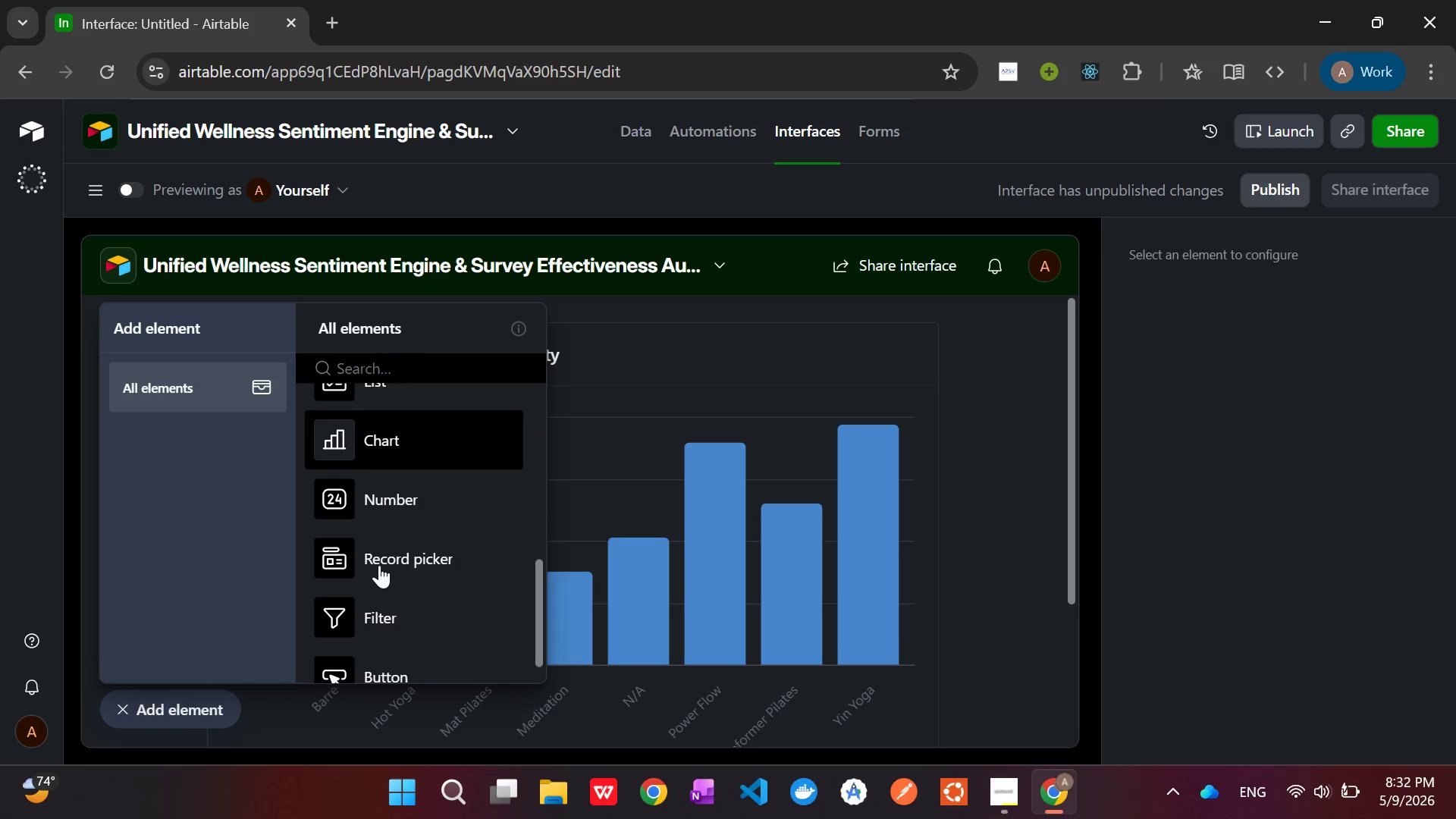 
left_click([390, 512])
 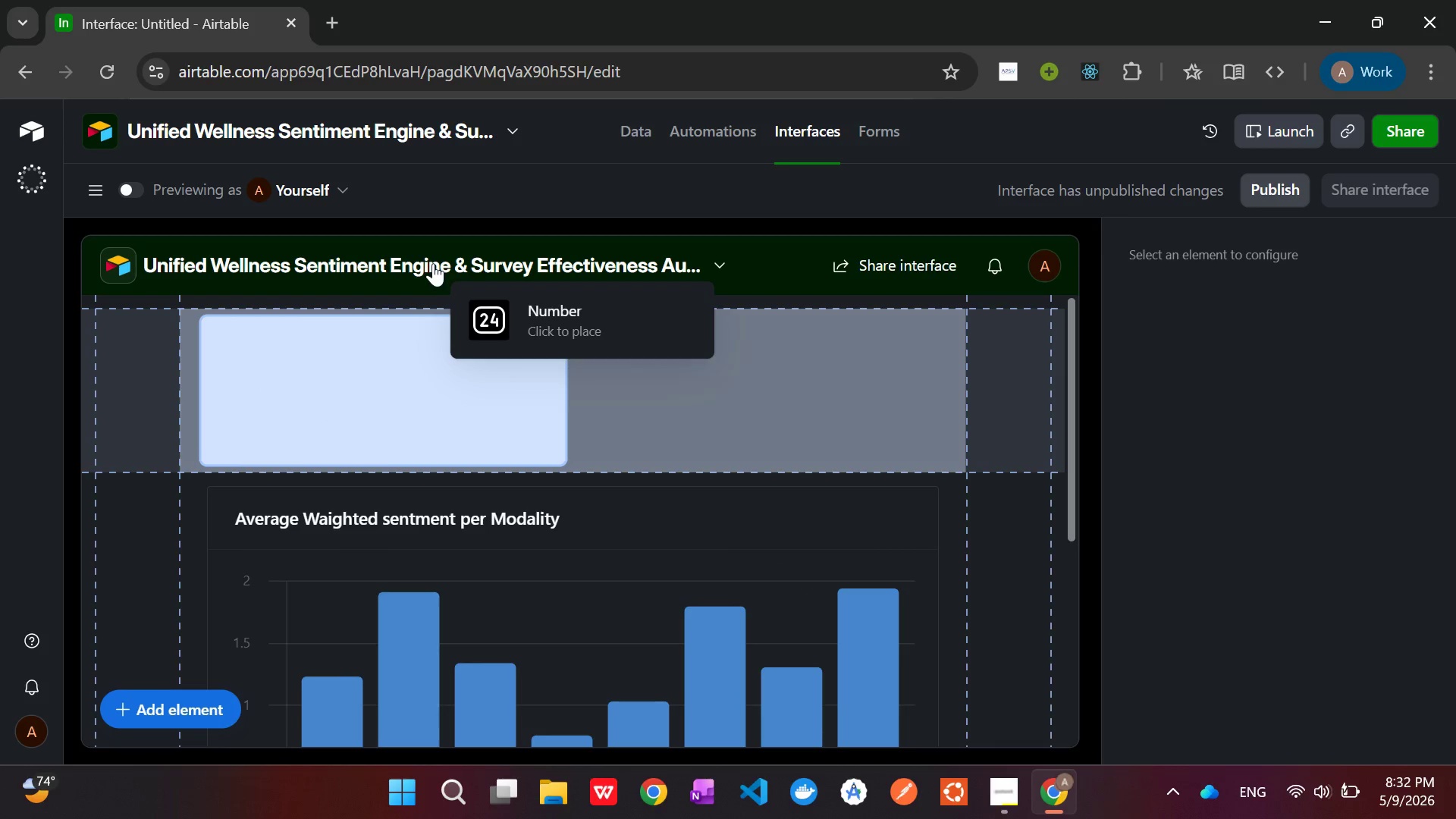 
left_click([428, 278])
 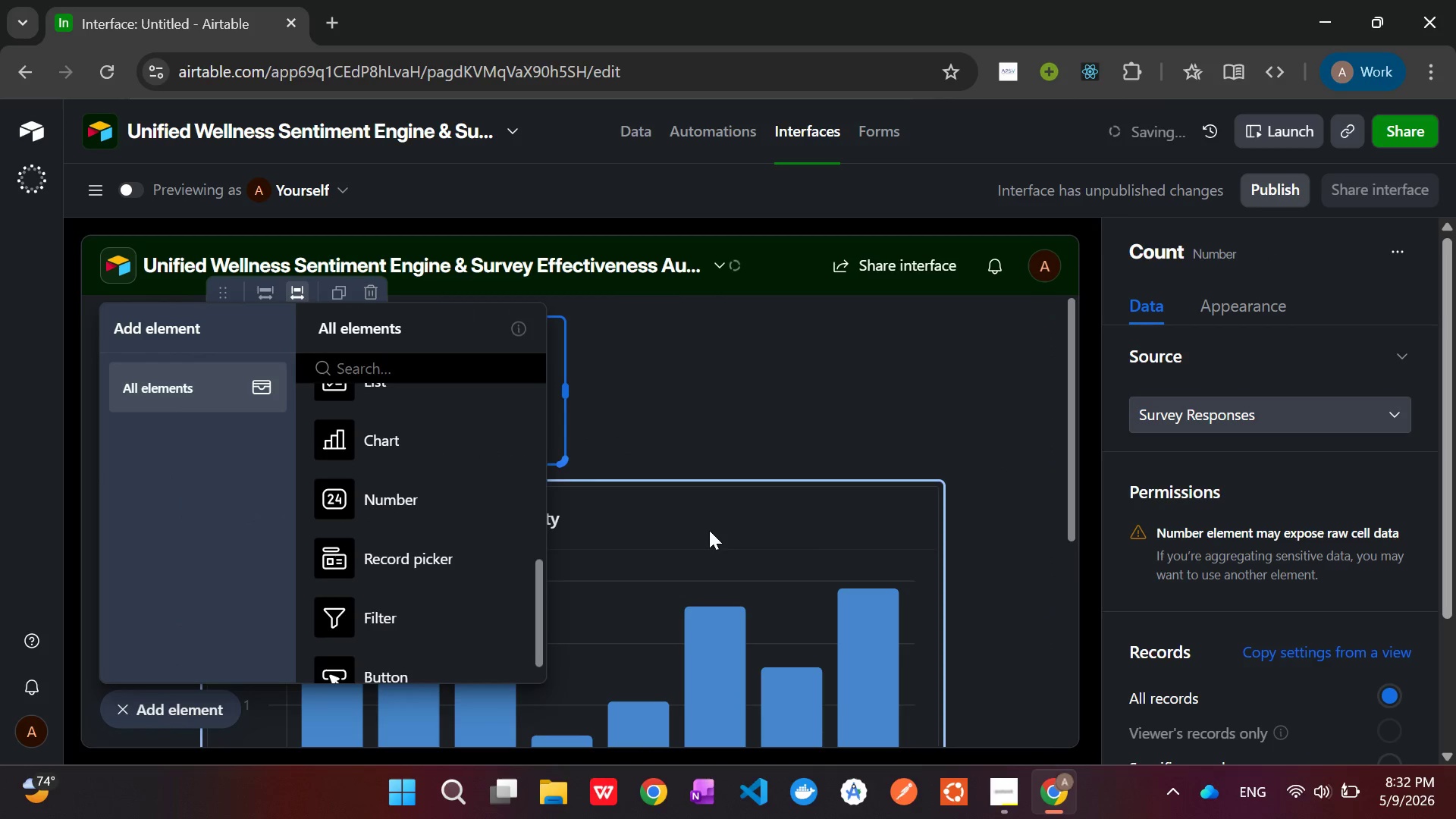 
left_click([761, 435])
 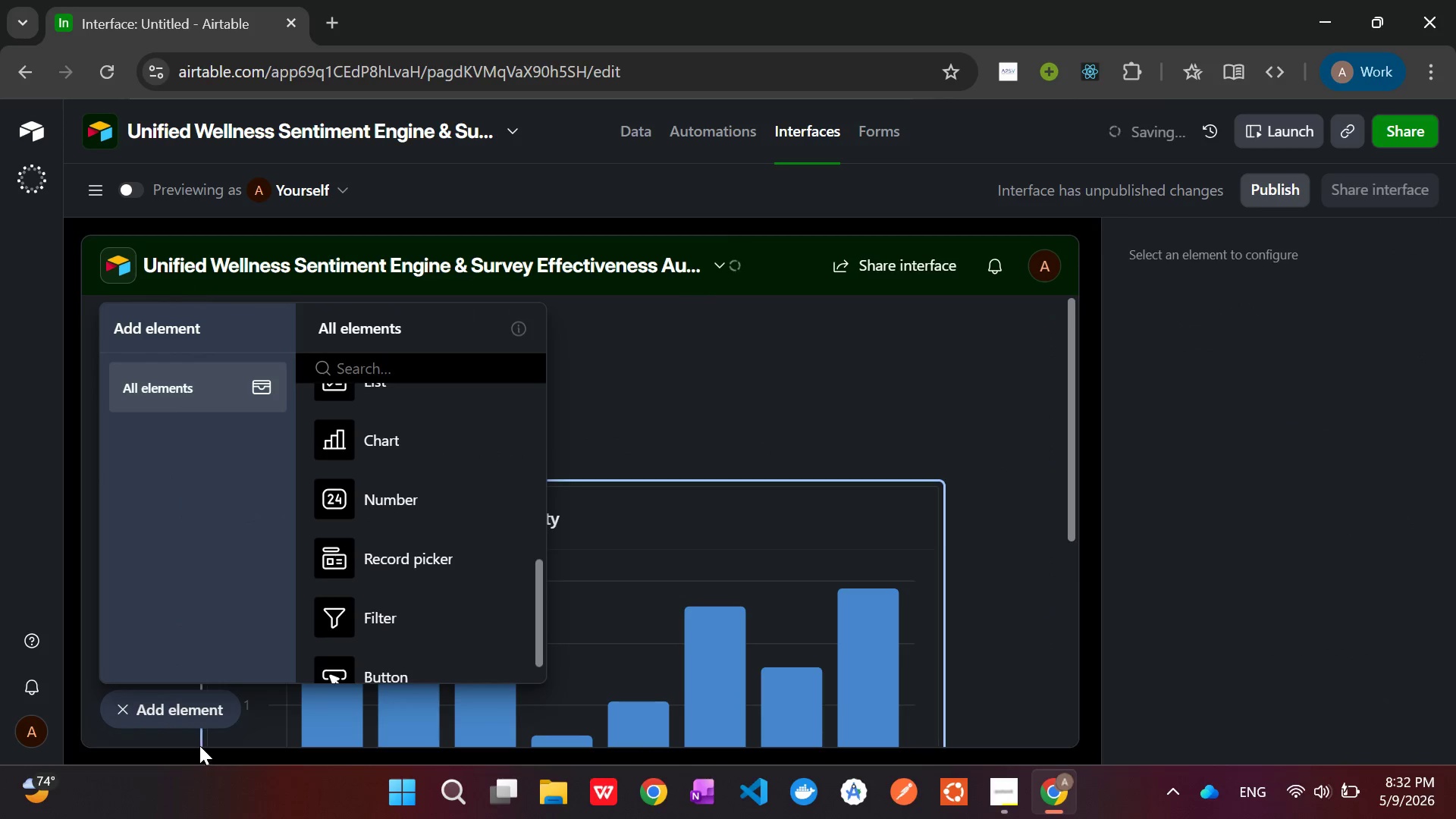 
left_click([188, 714])
 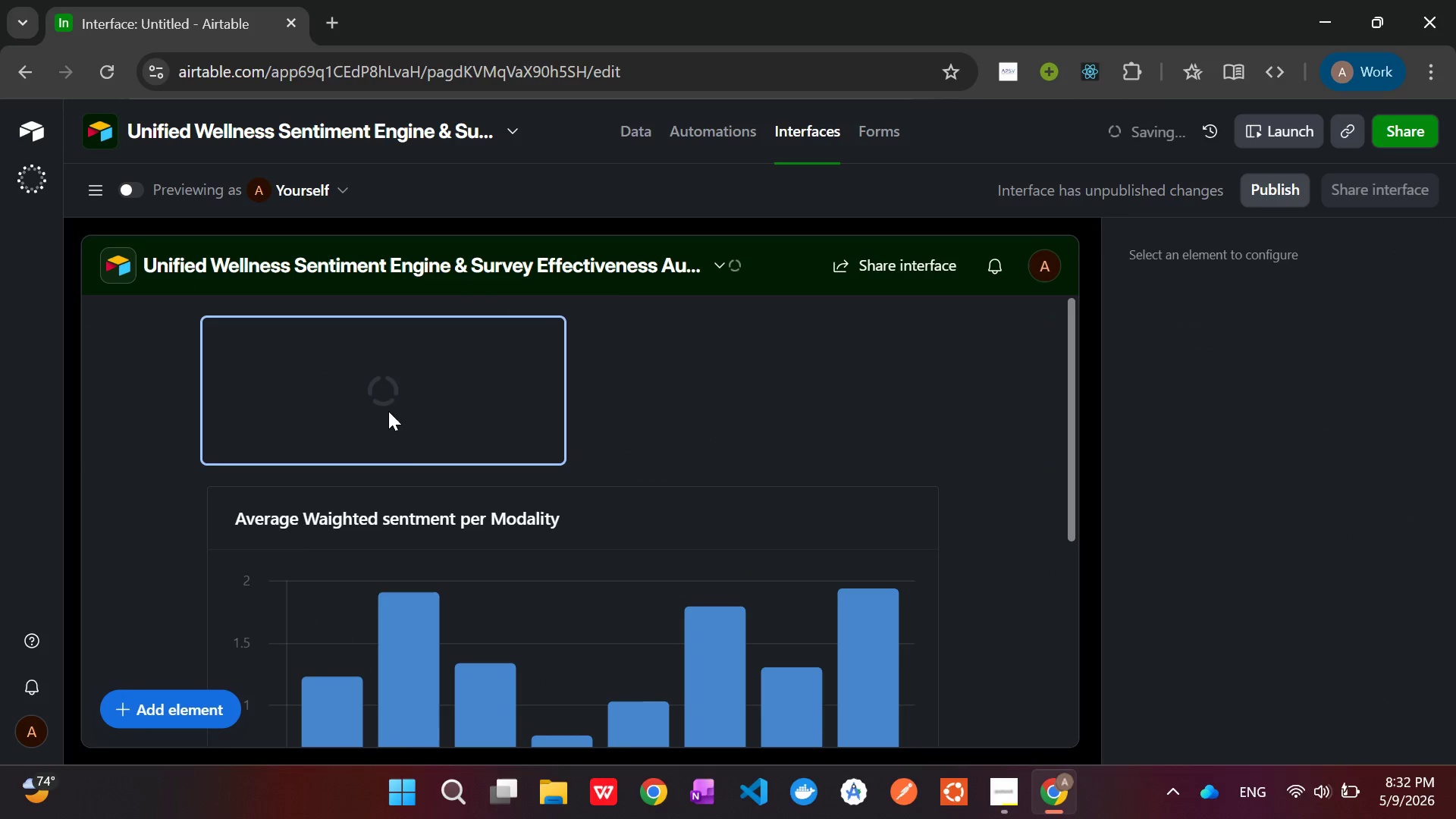 
left_click([394, 401])
 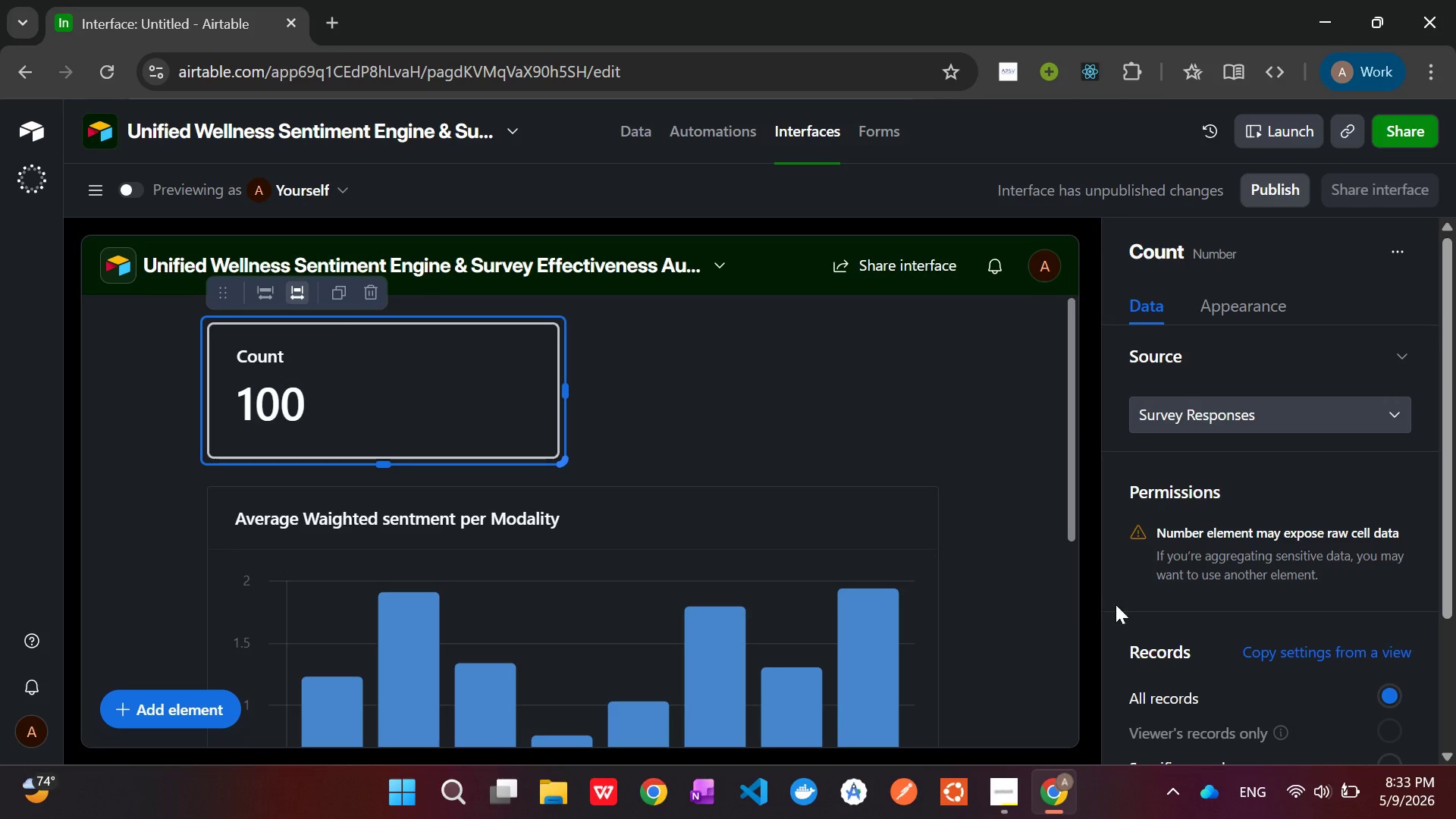 
wait(18.27)
 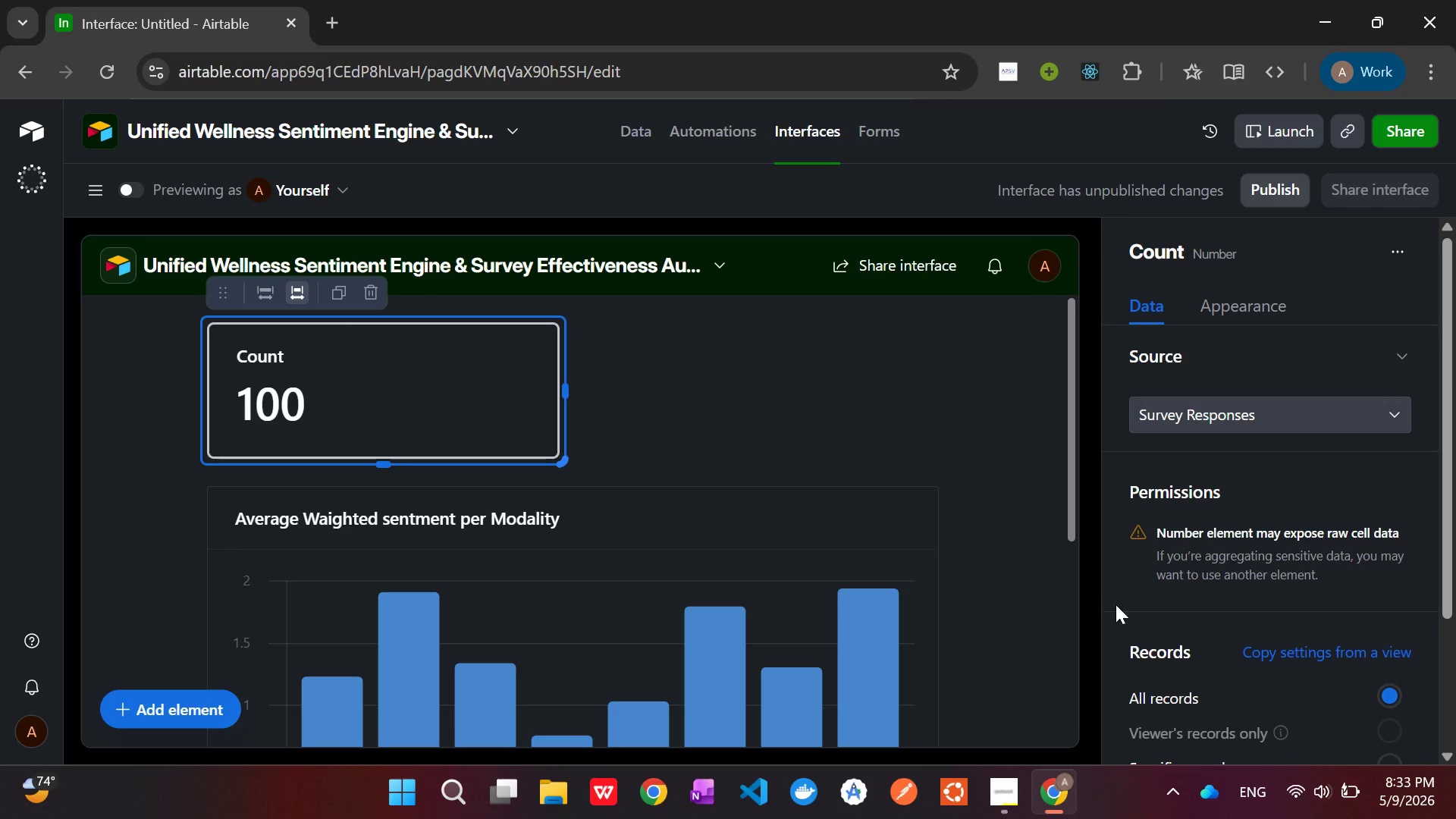 
scroll: coordinate [1286, 549], scroll_direction: down, amount: 4.0
 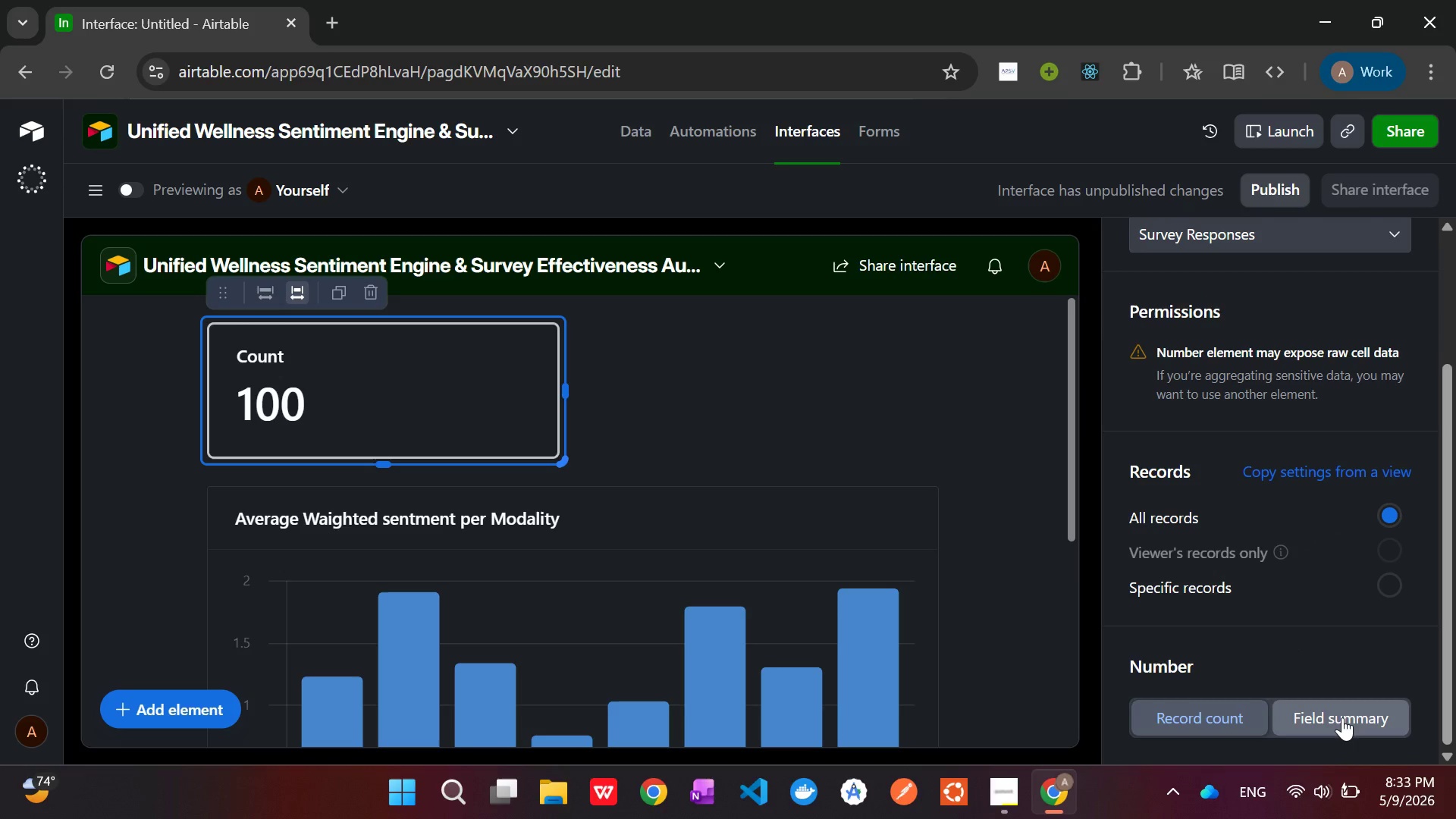 
left_click([1342, 717])
 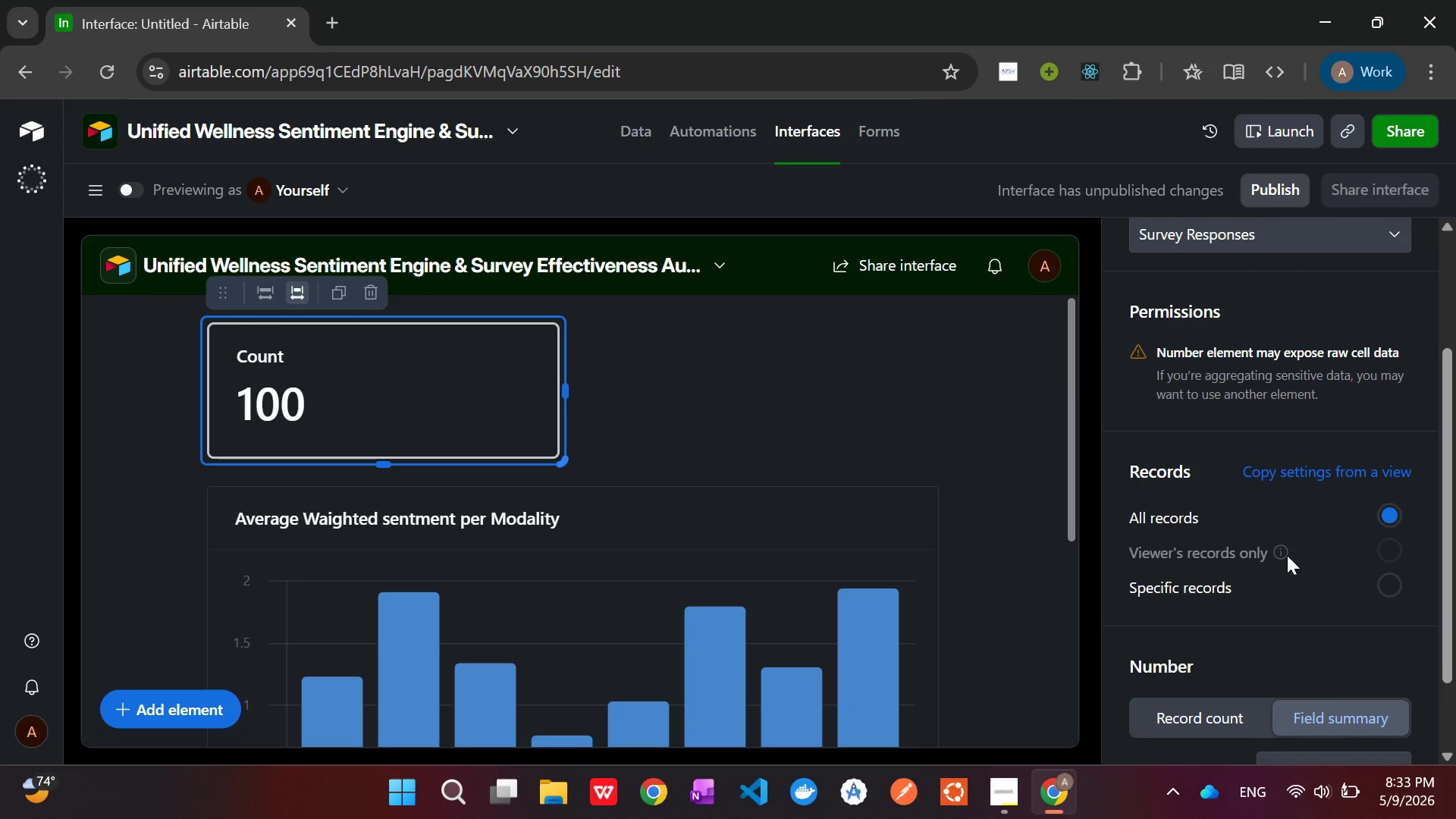 
scroll: coordinate [1287, 555], scroll_direction: down, amount: 3.0
 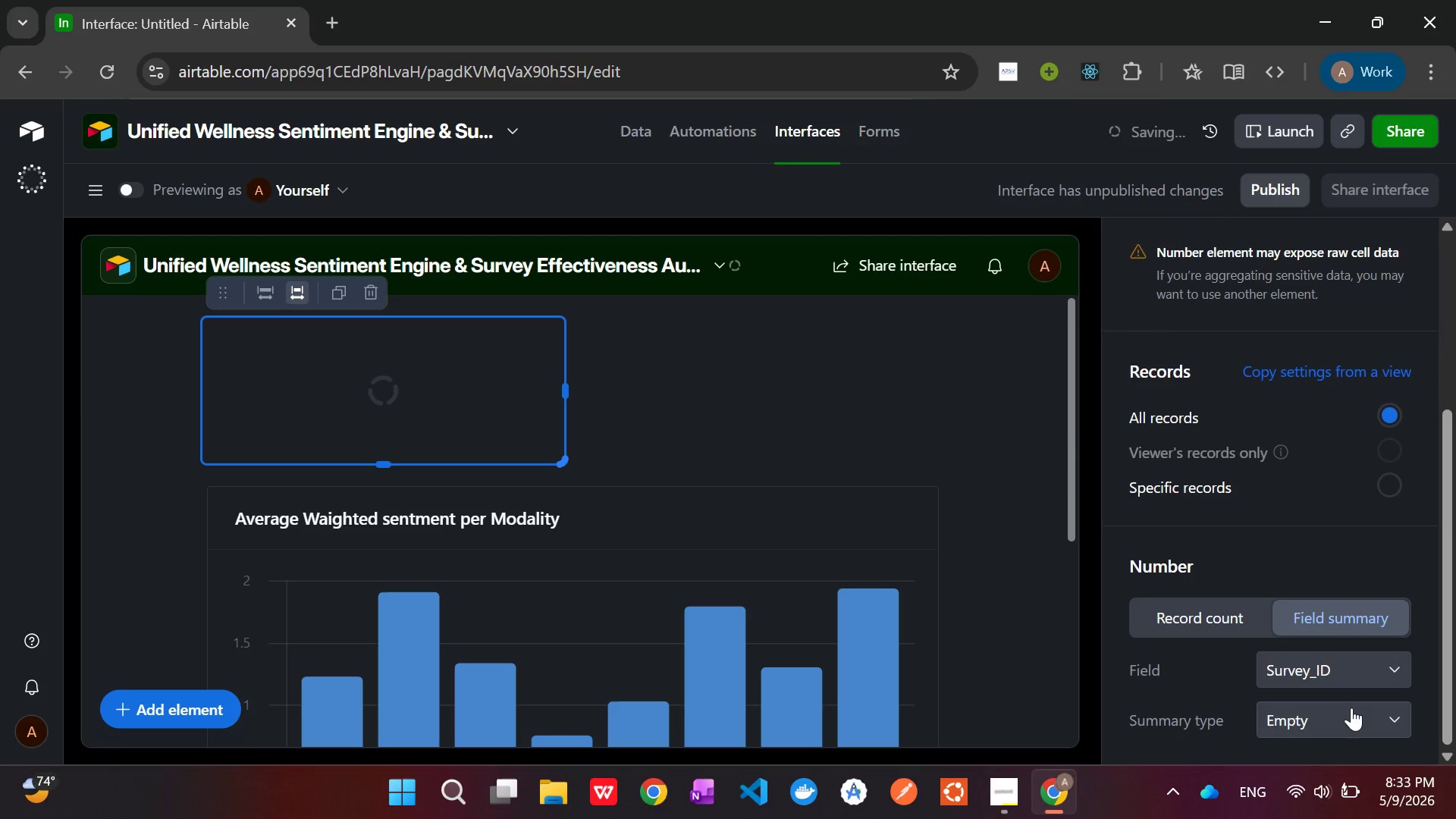 
mouse_move([1335, 701])
 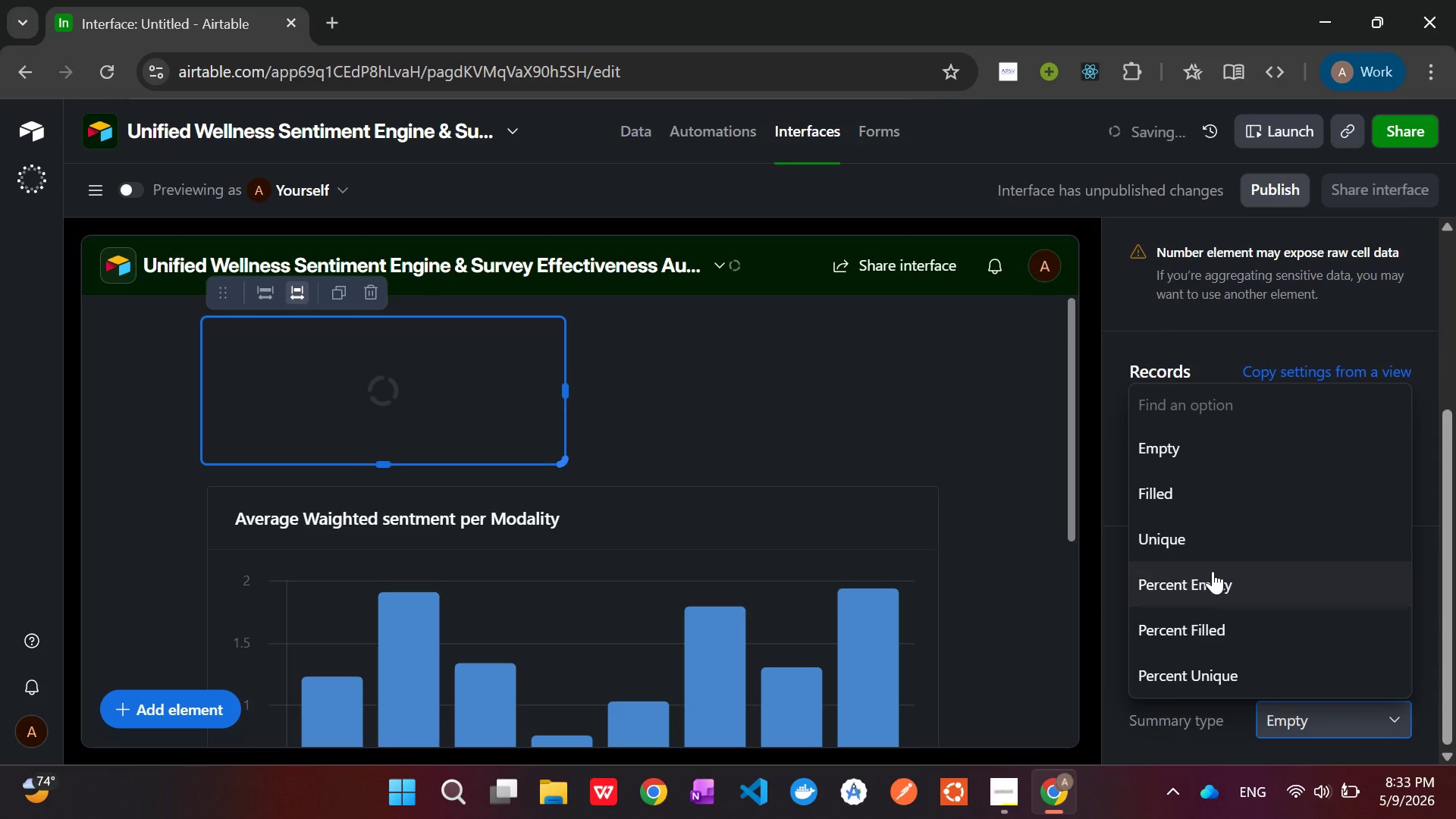 
scroll: coordinate [1213, 571], scroll_direction: down, amount: 5.0
 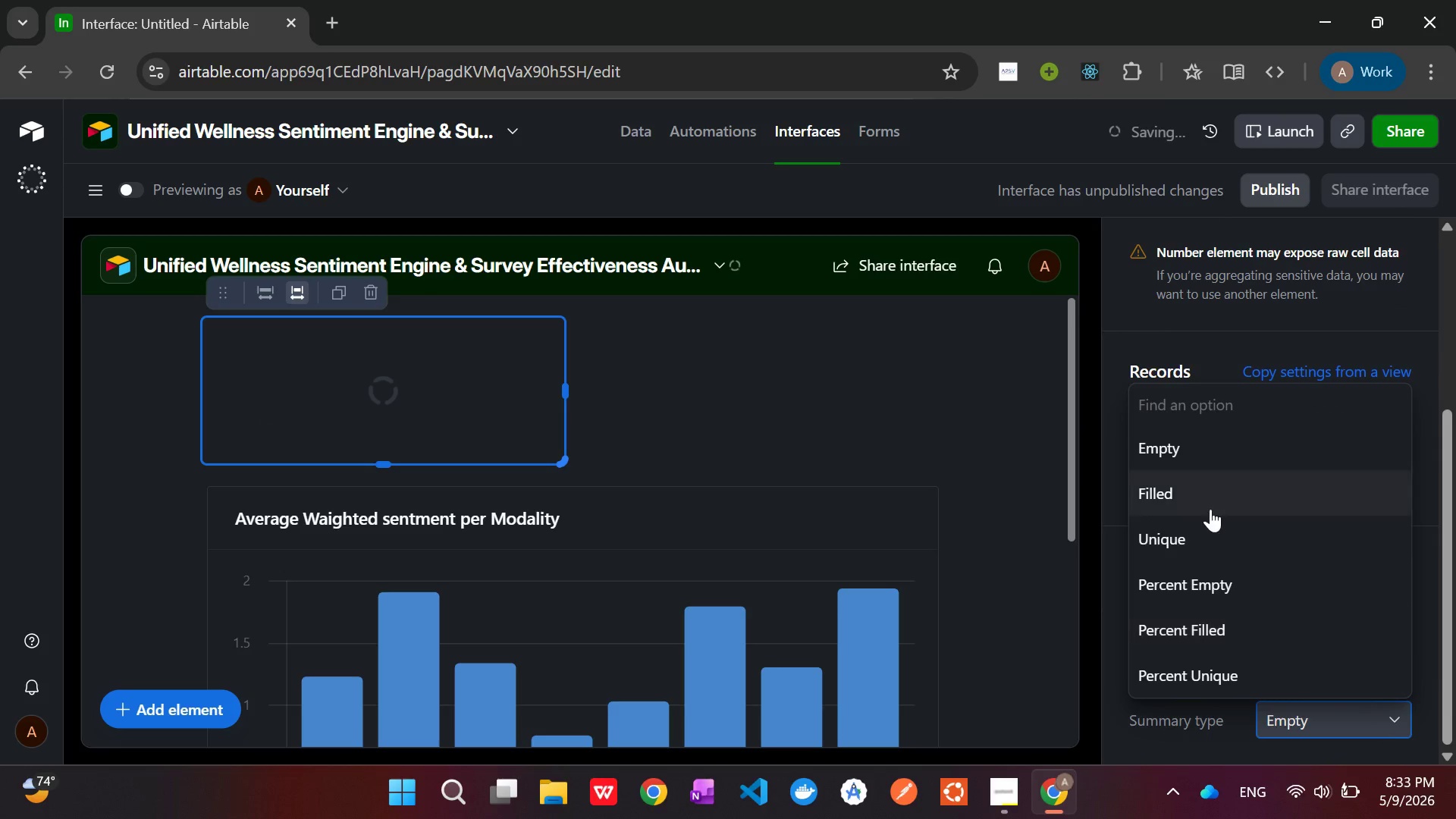 
scroll: coordinate [1210, 509], scroll_direction: up, amount: 3.0
 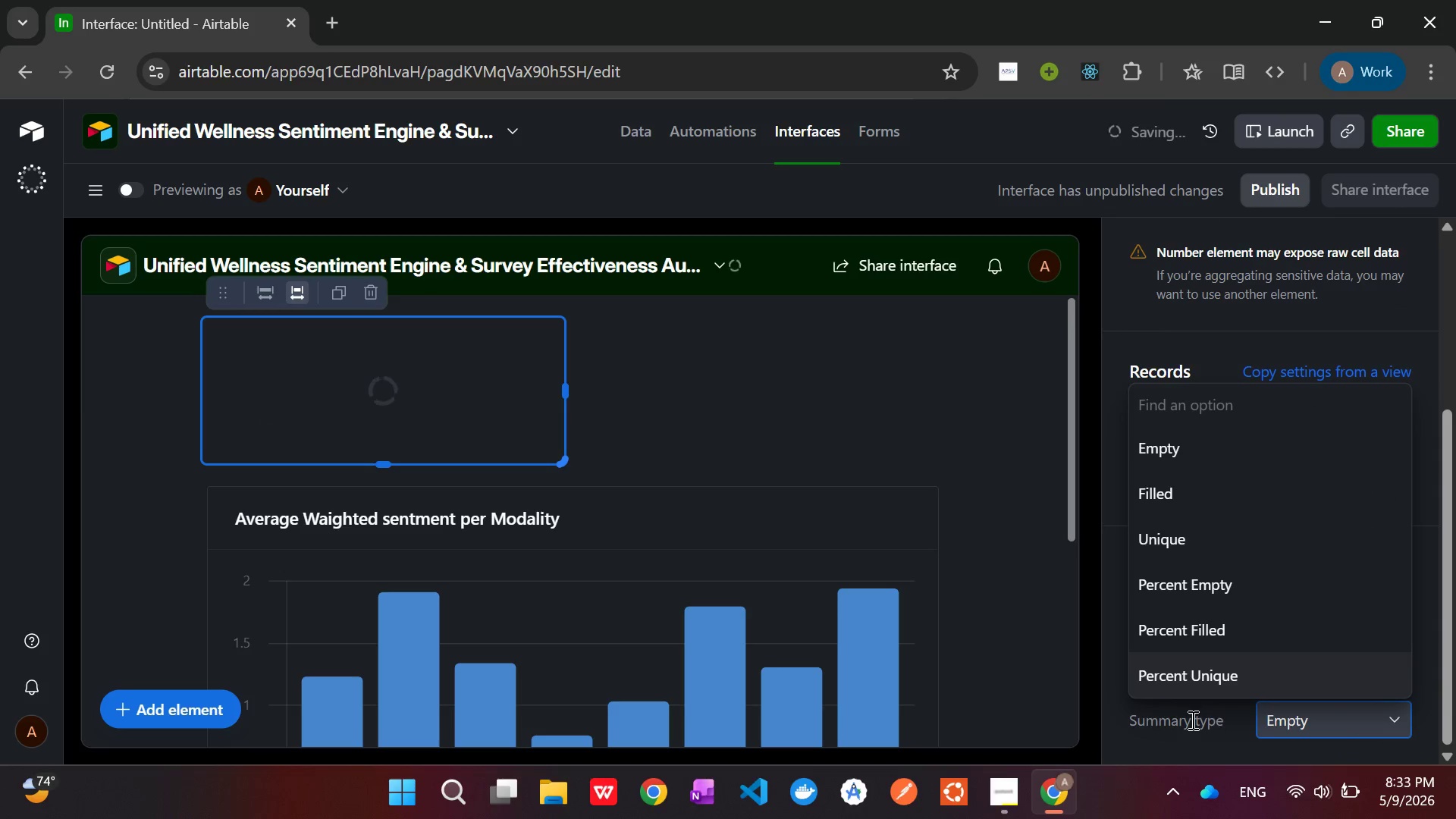 
left_click([1191, 720])
 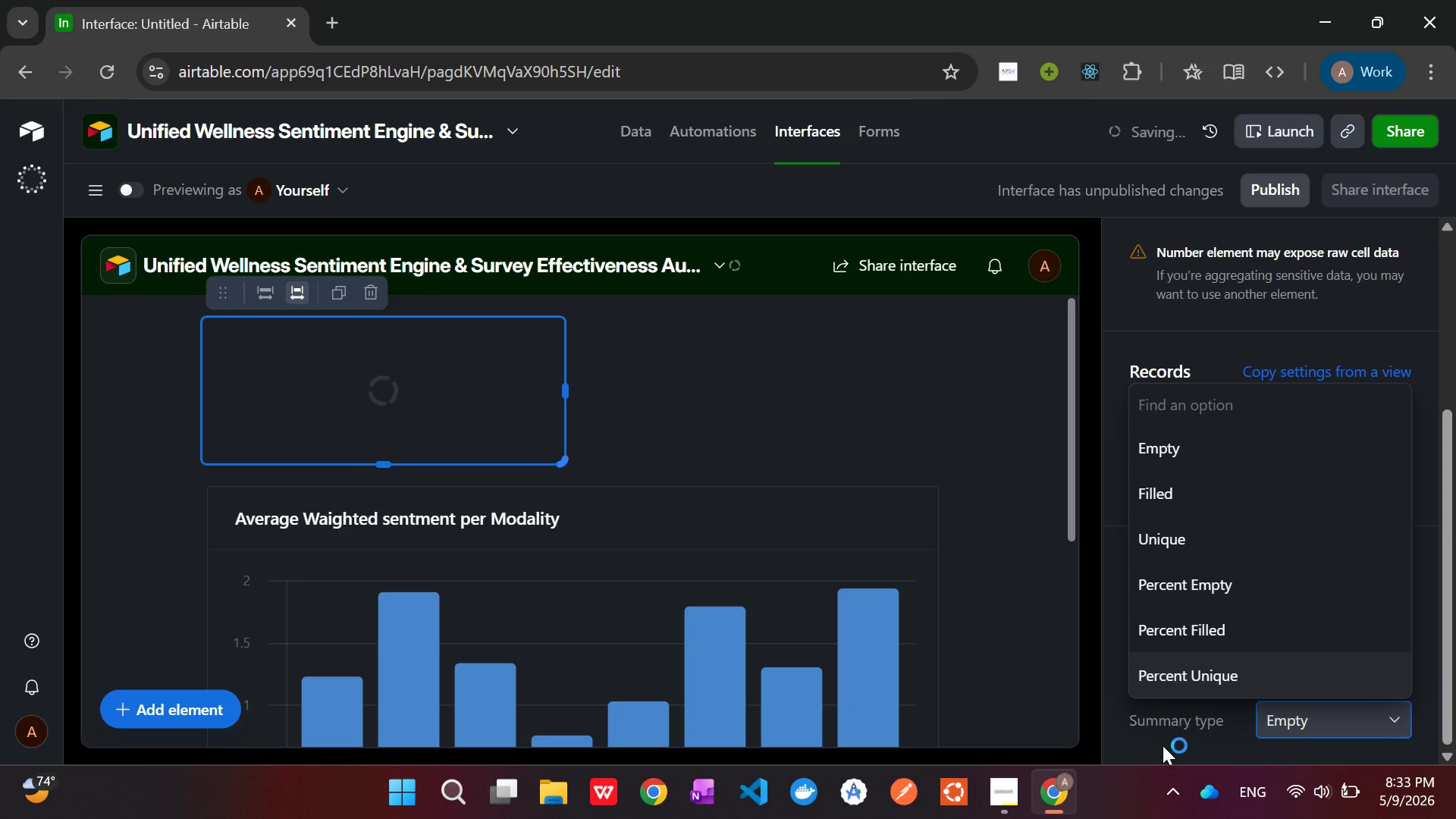 
left_click([1163, 745])
 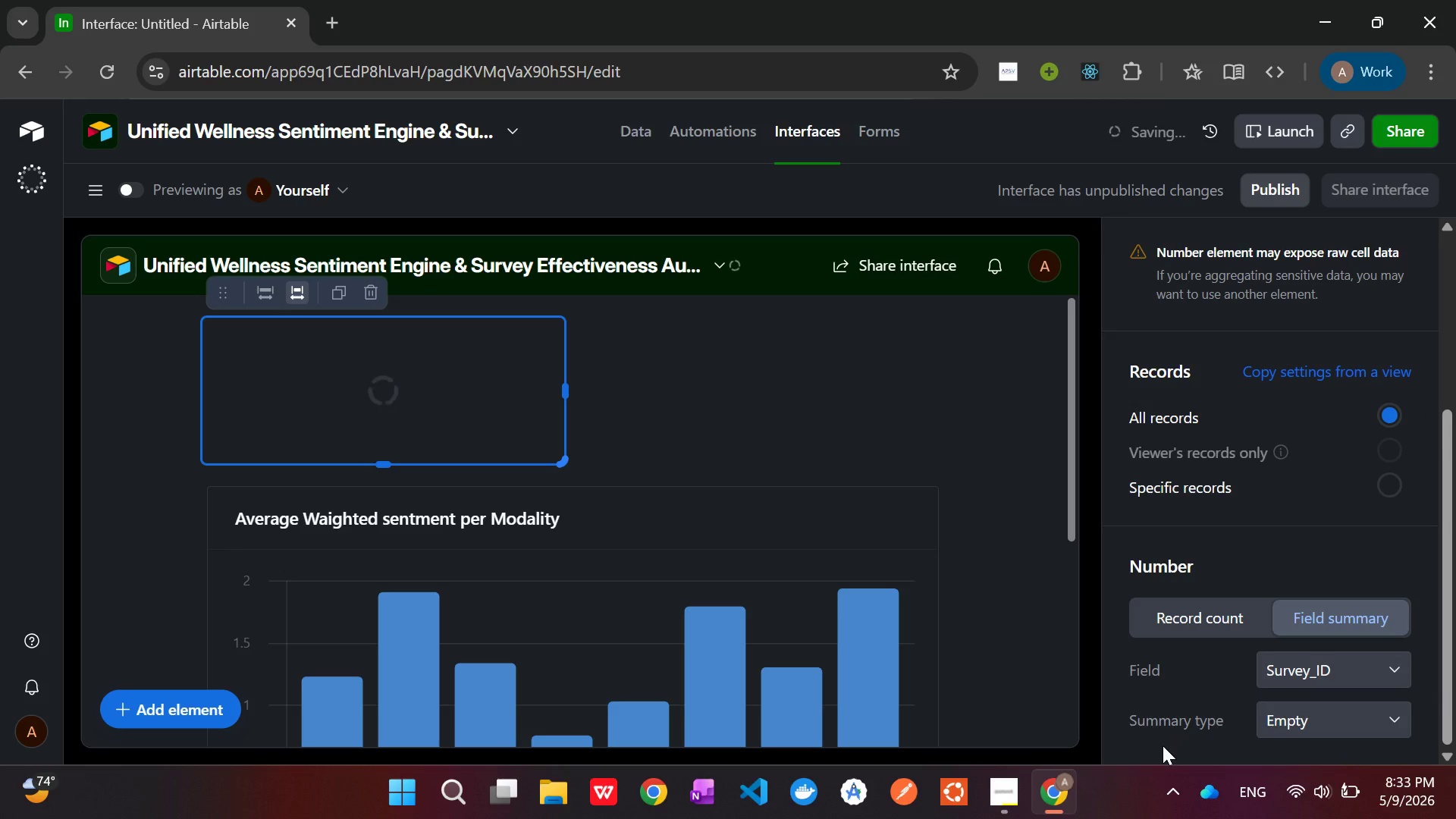 
left_click([1310, 676])
 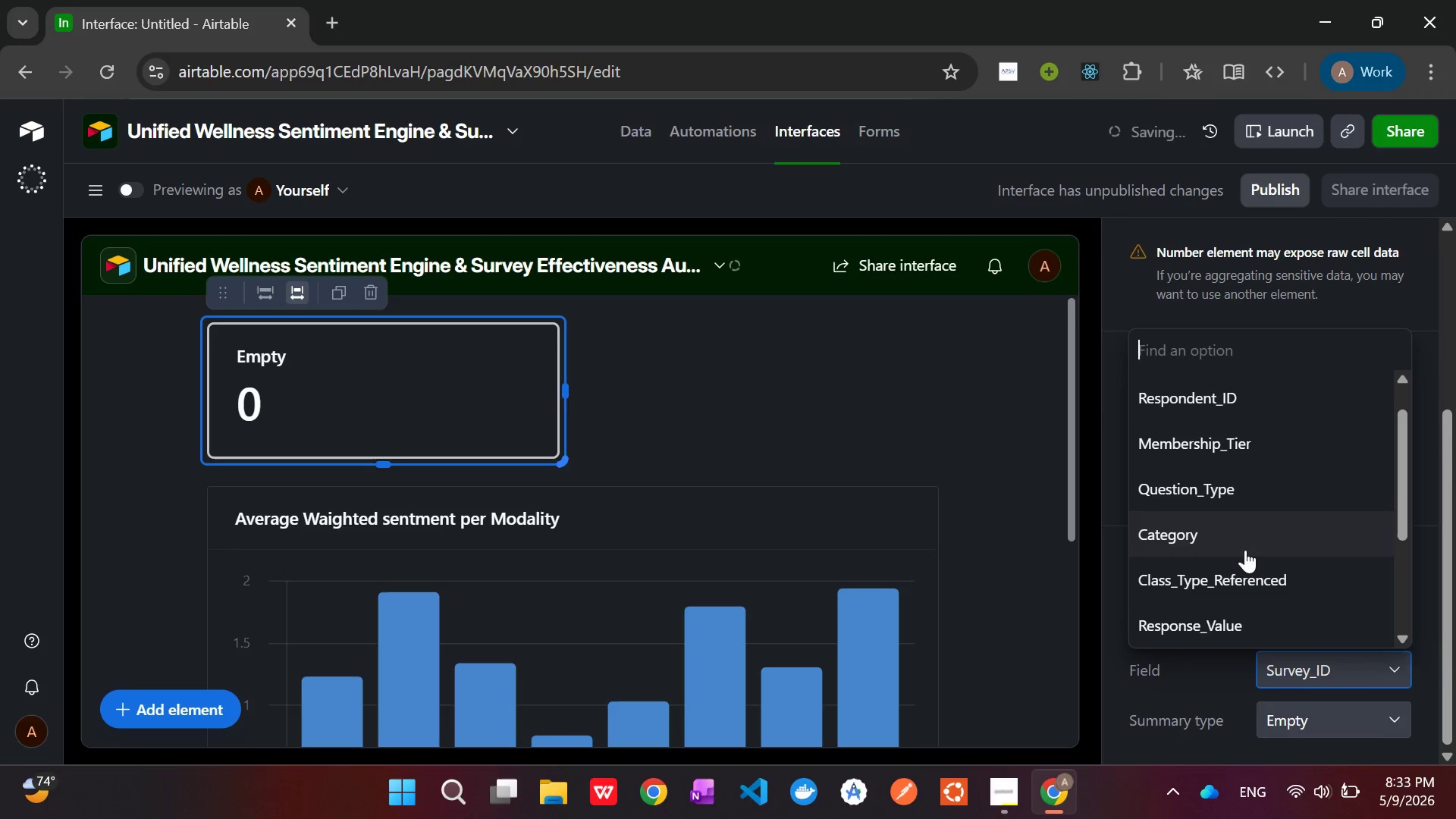 
scroll: coordinate [1244, 552], scroll_direction: down, amount: 8.0
 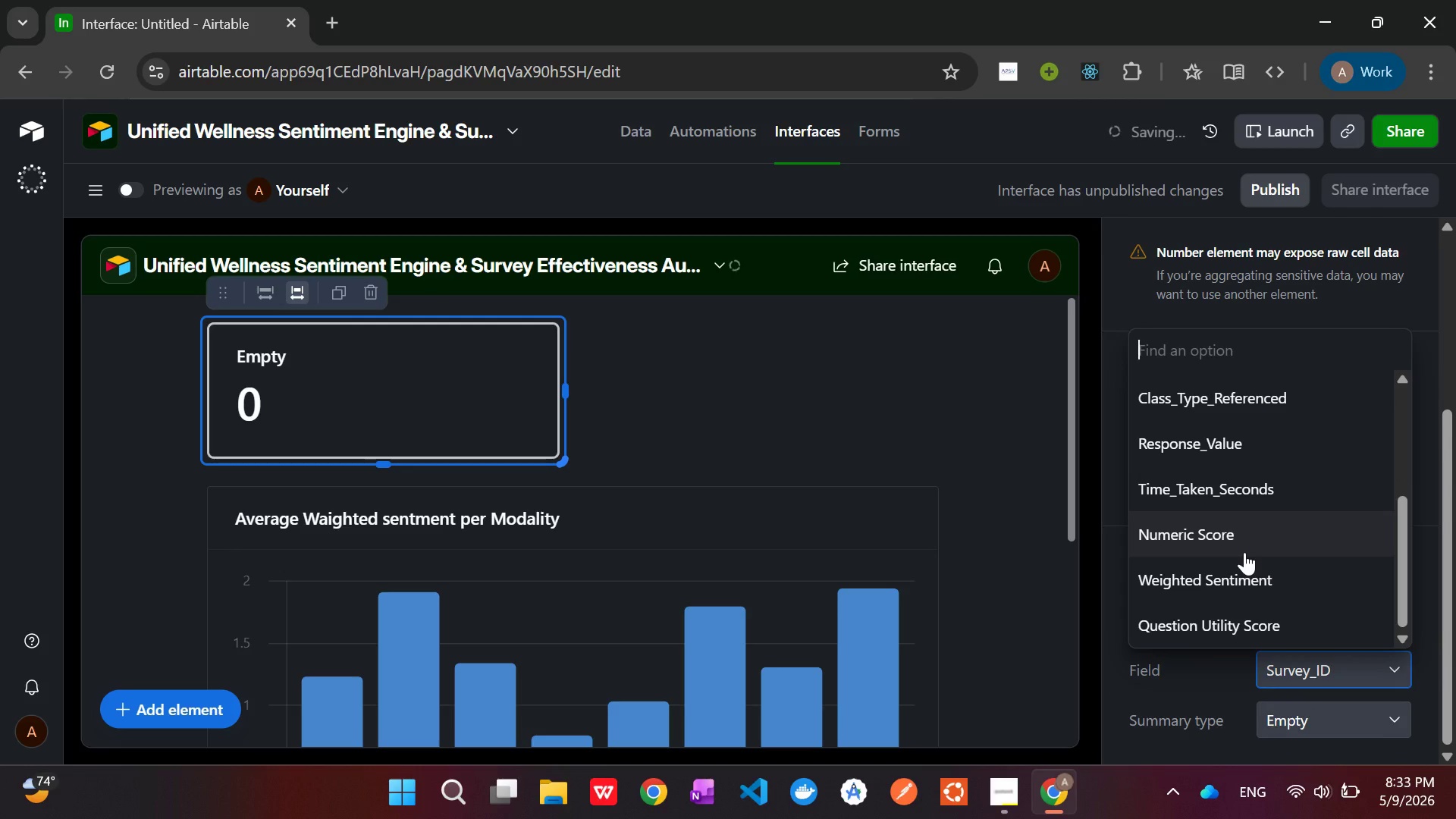 
scroll: coordinate [1244, 552], scroll_direction: up, amount: 2.0
 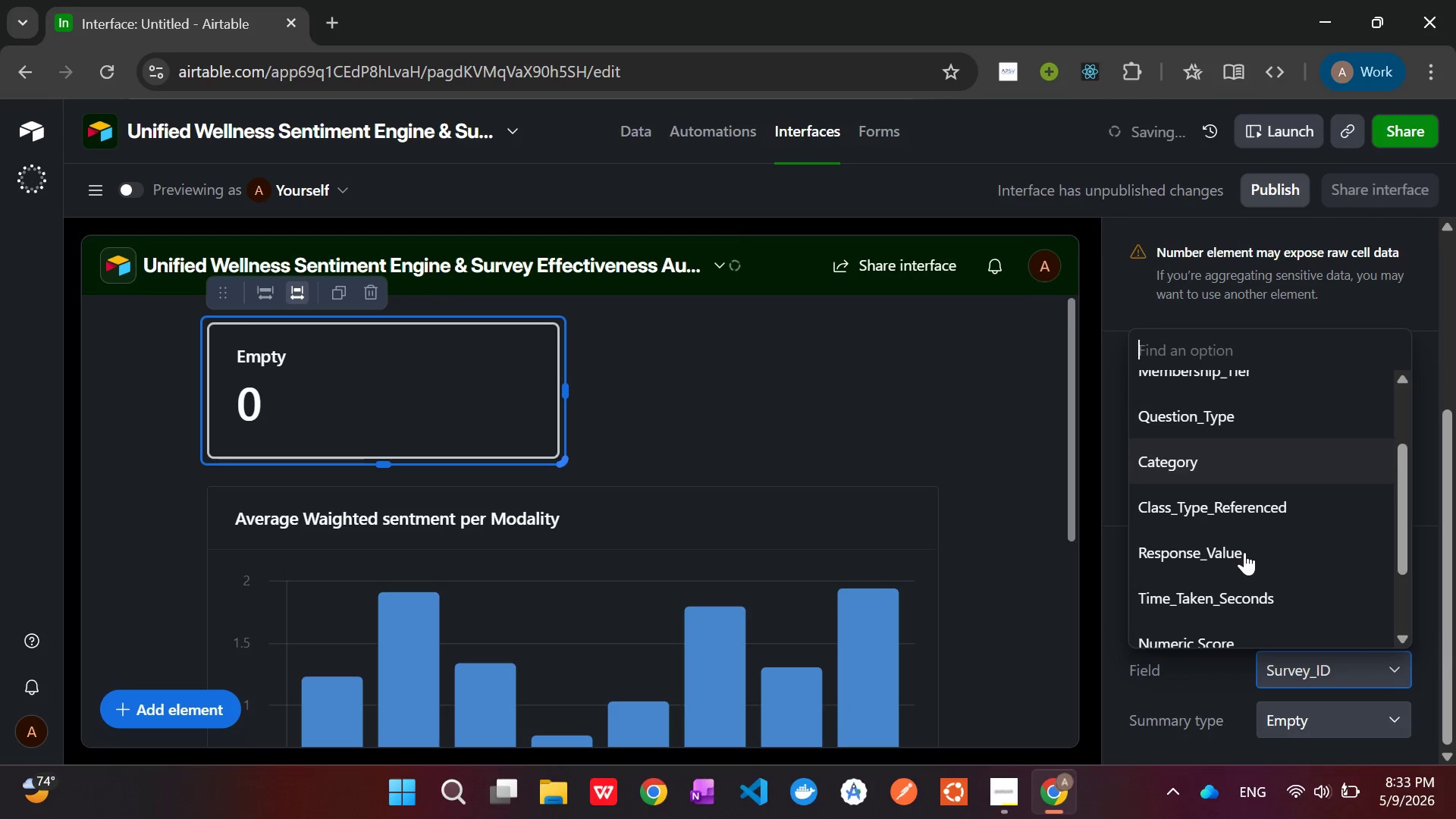 
scroll: coordinate [1244, 552], scroll_direction: down, amount: 1.0
 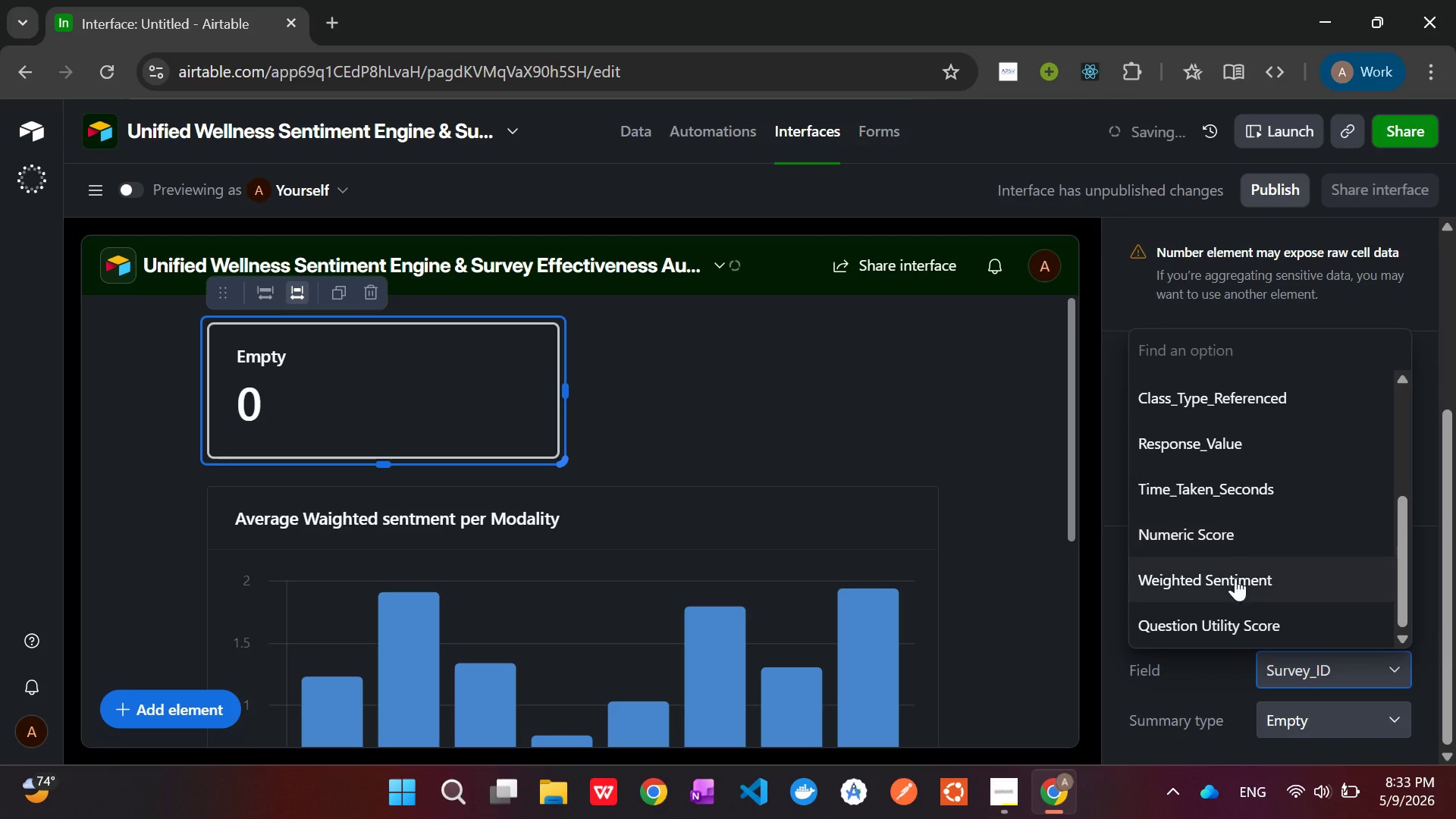 
left_click([1235, 604])
 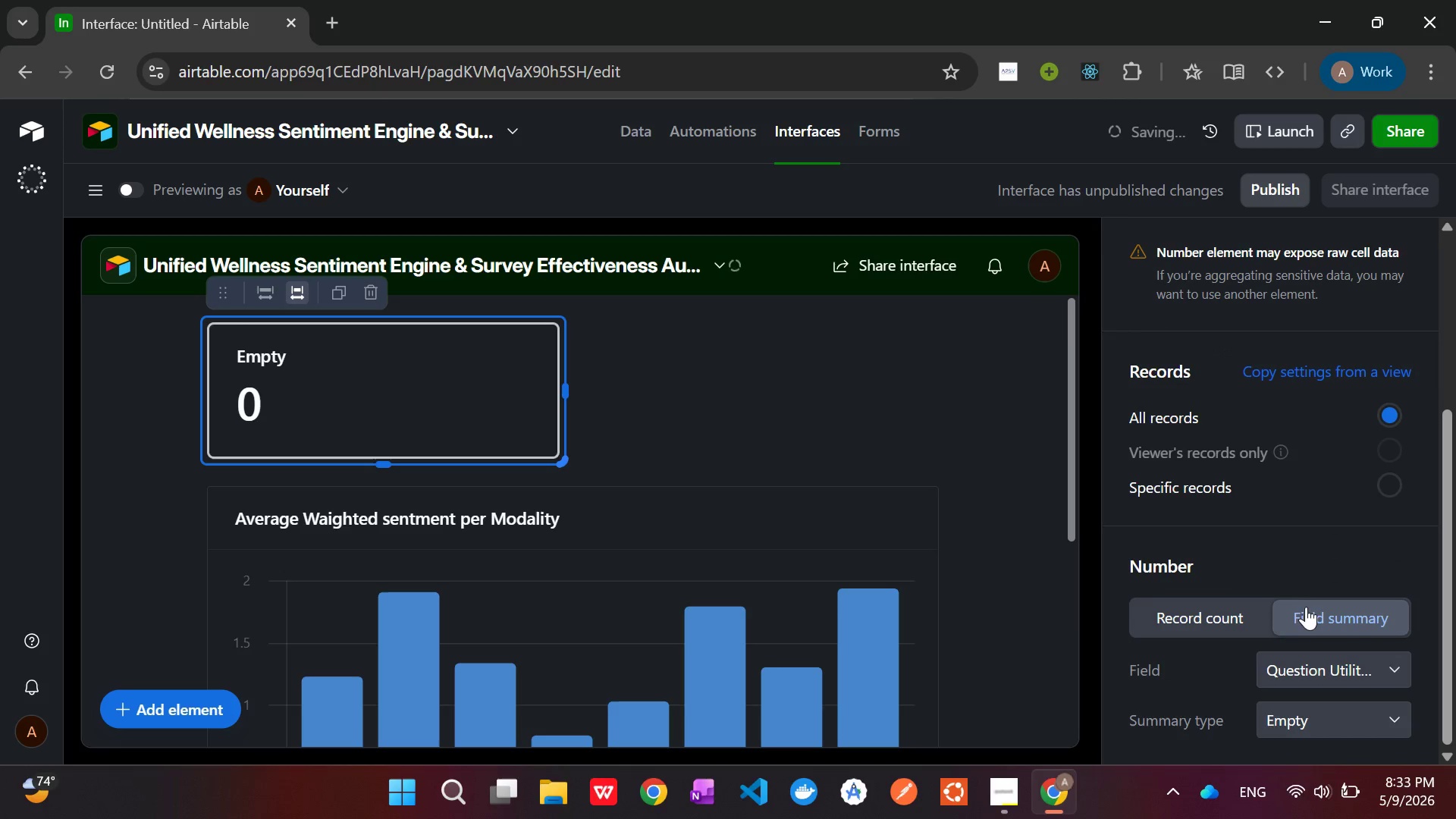 
scroll: coordinate [1307, 604], scroll_direction: down, amount: 2.0
 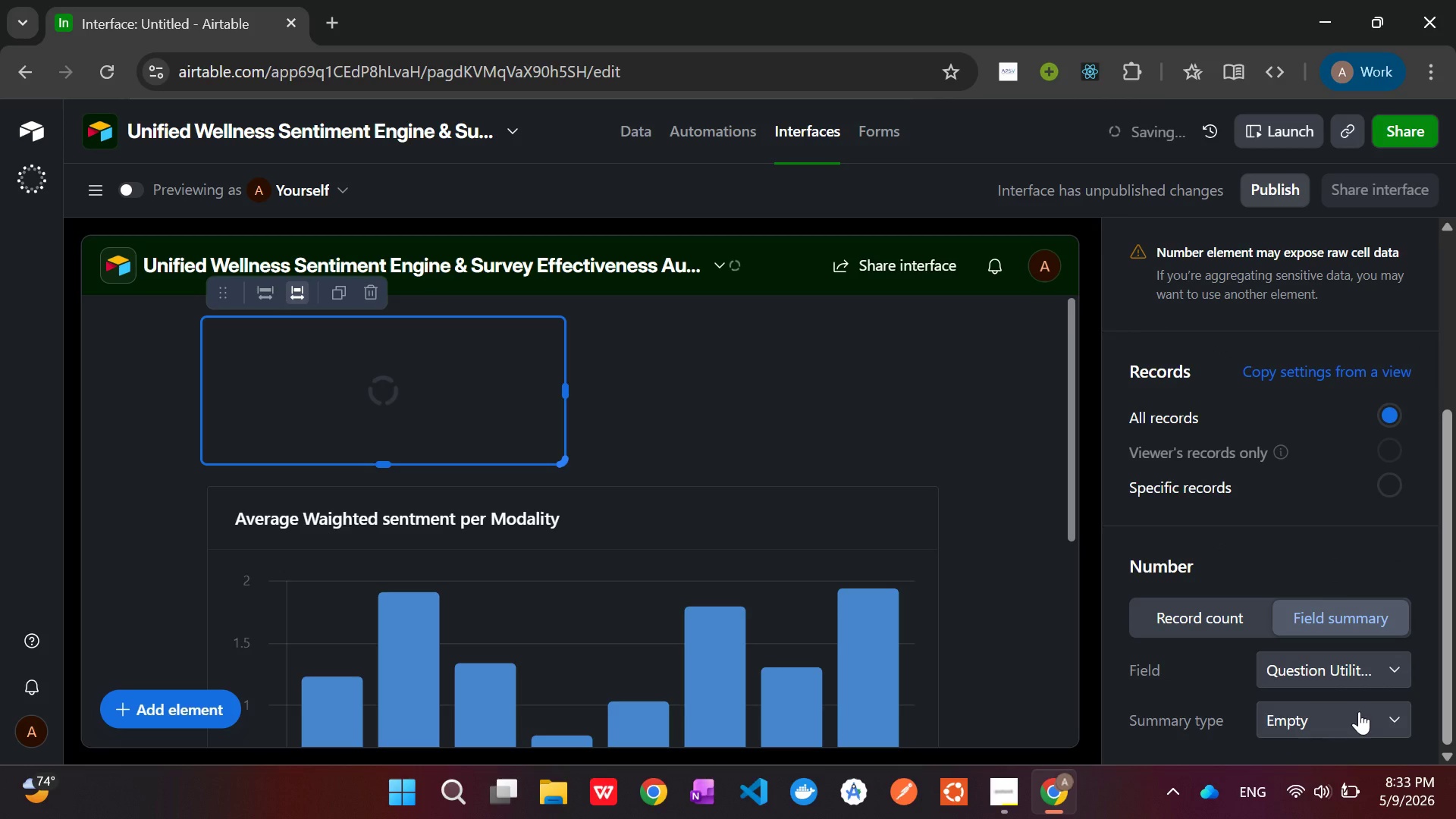 
left_click([1359, 711])
 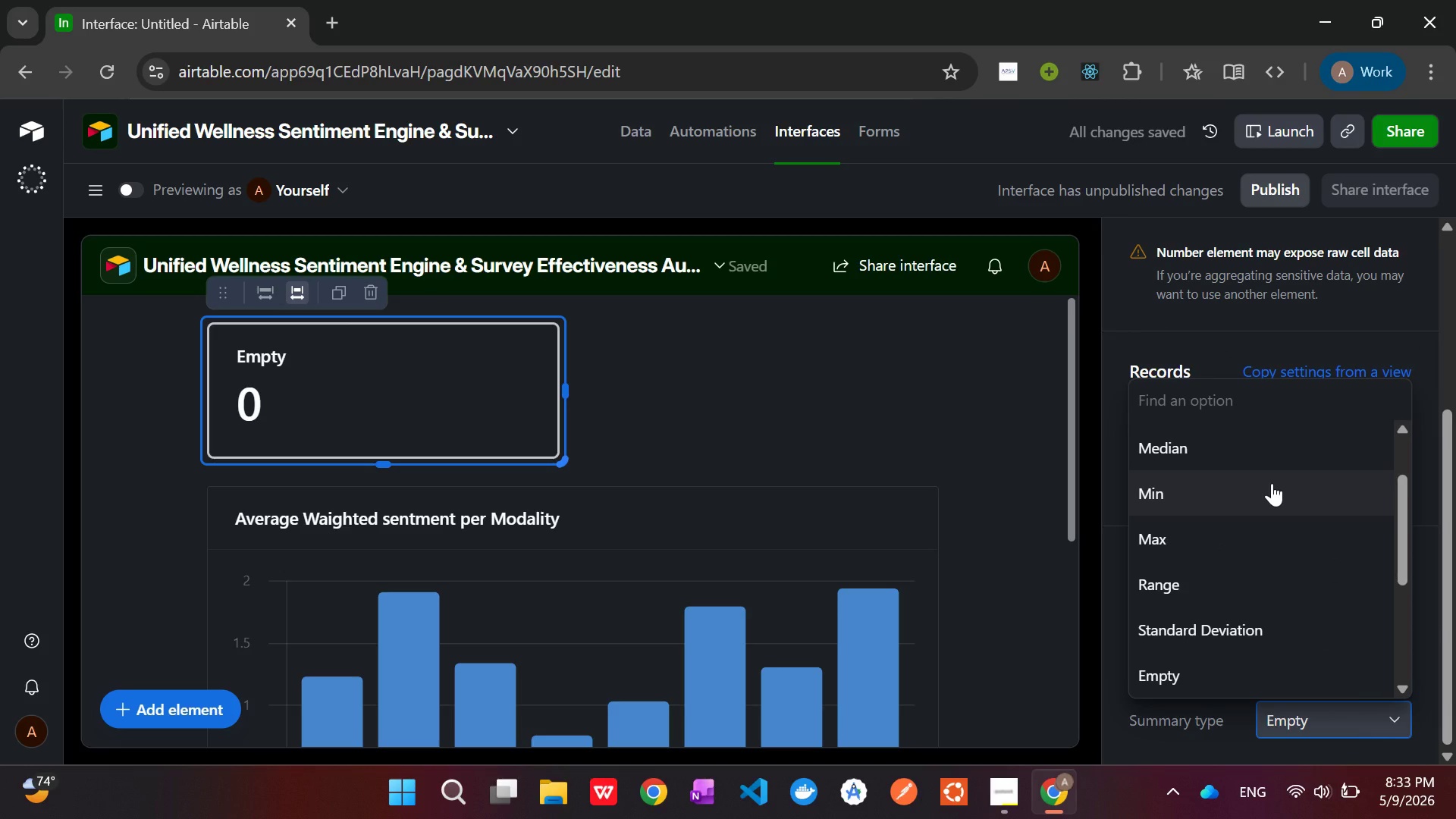 
wait(8.08)
 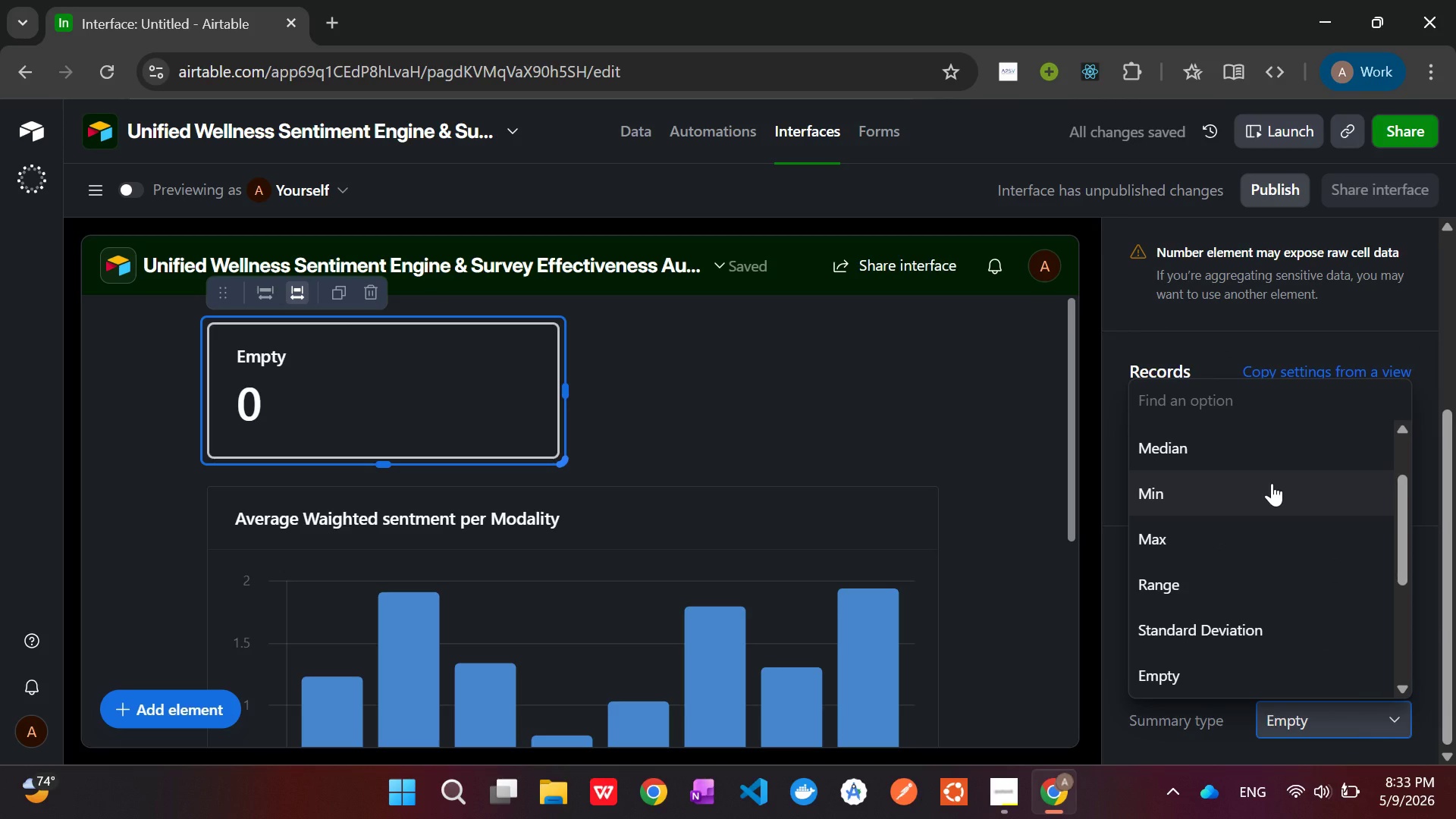 
scroll: coordinate [1272, 483], scroll_direction: up, amount: 2.0
 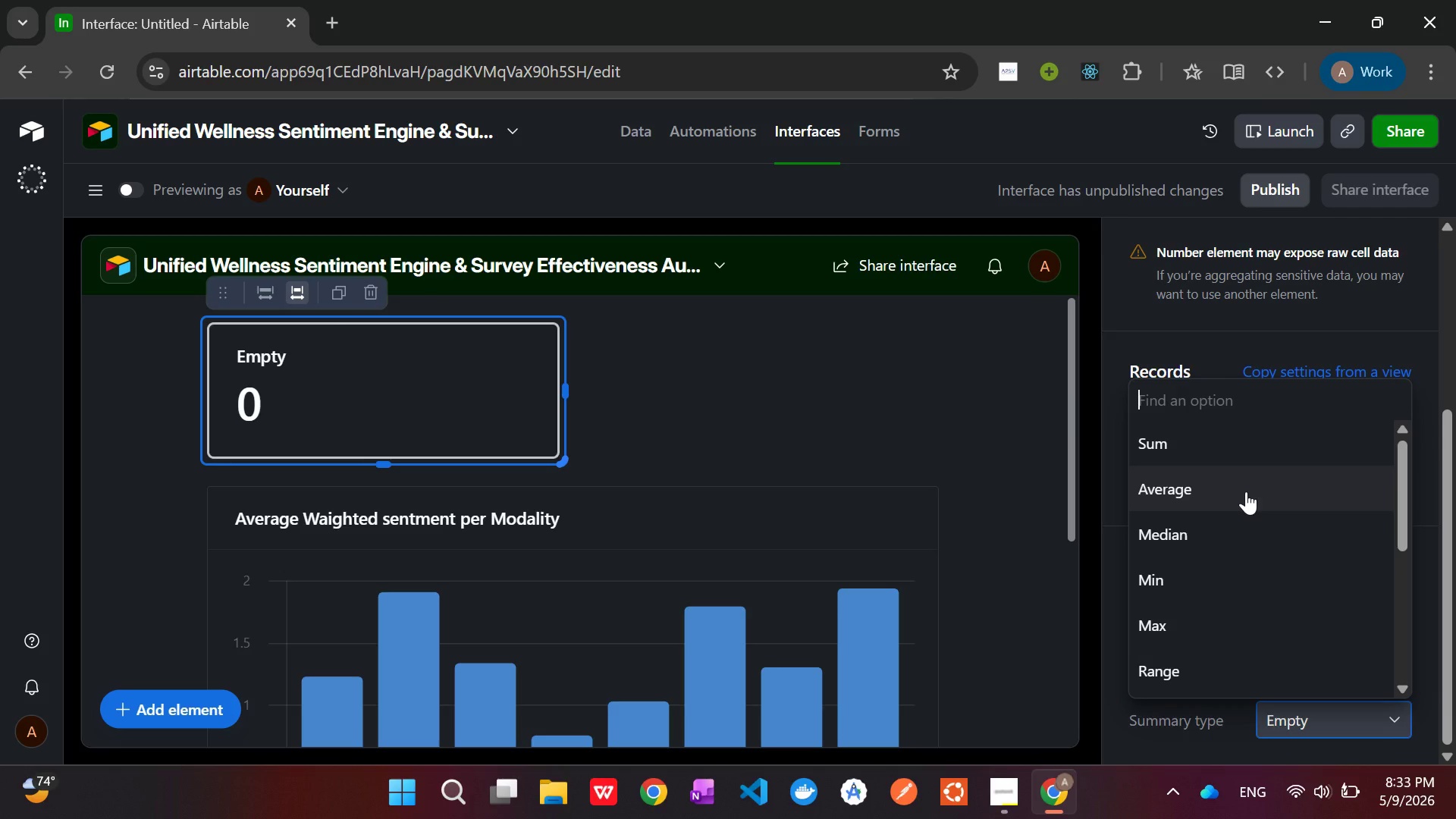 
left_click([1226, 491])
 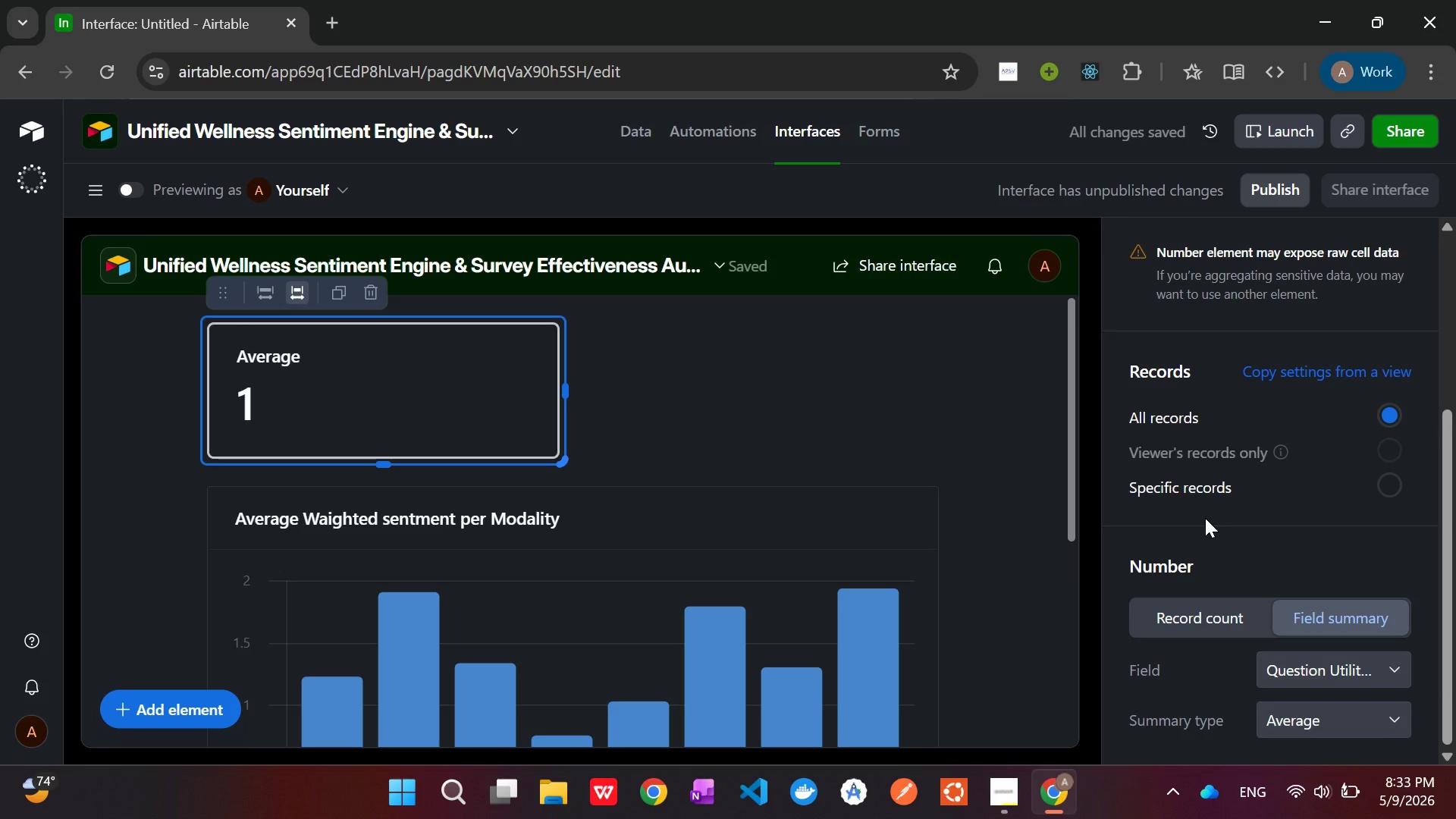 
scroll: coordinate [1205, 518], scroll_direction: up, amount: 5.0
 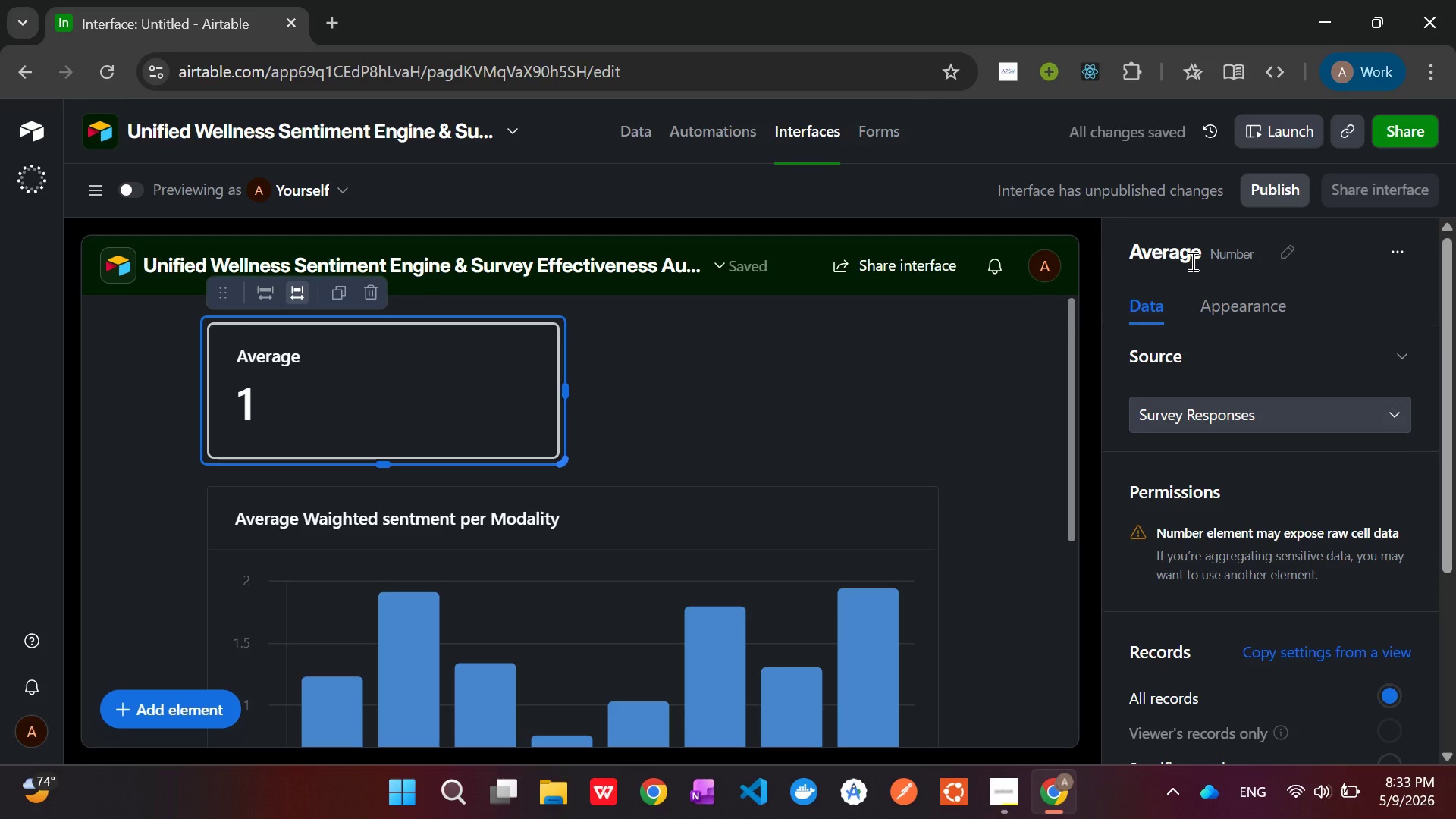 
double_click([1187, 256])
 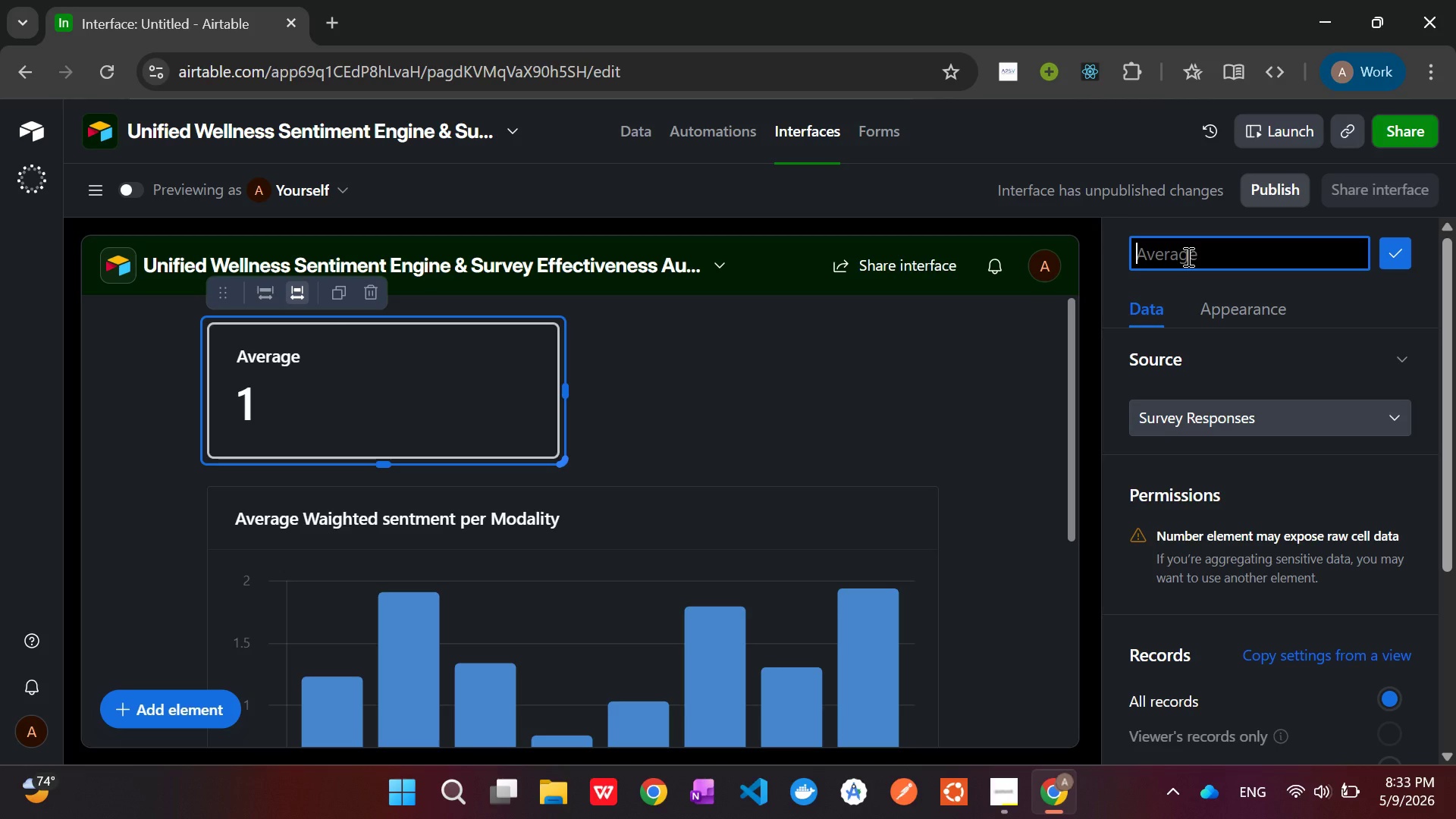 
wait(5.08)
 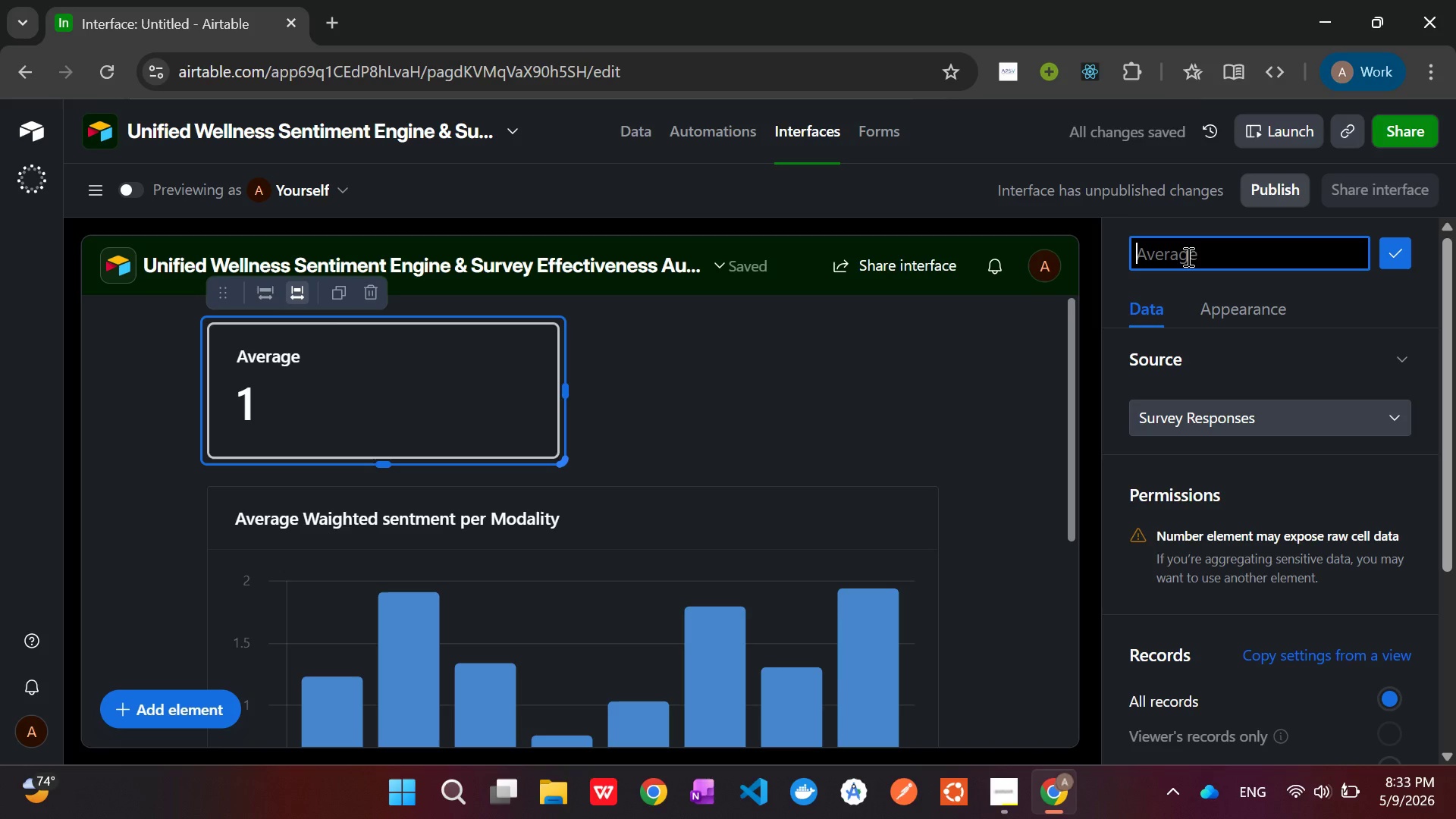 
type(Average Question Effectiveness)
 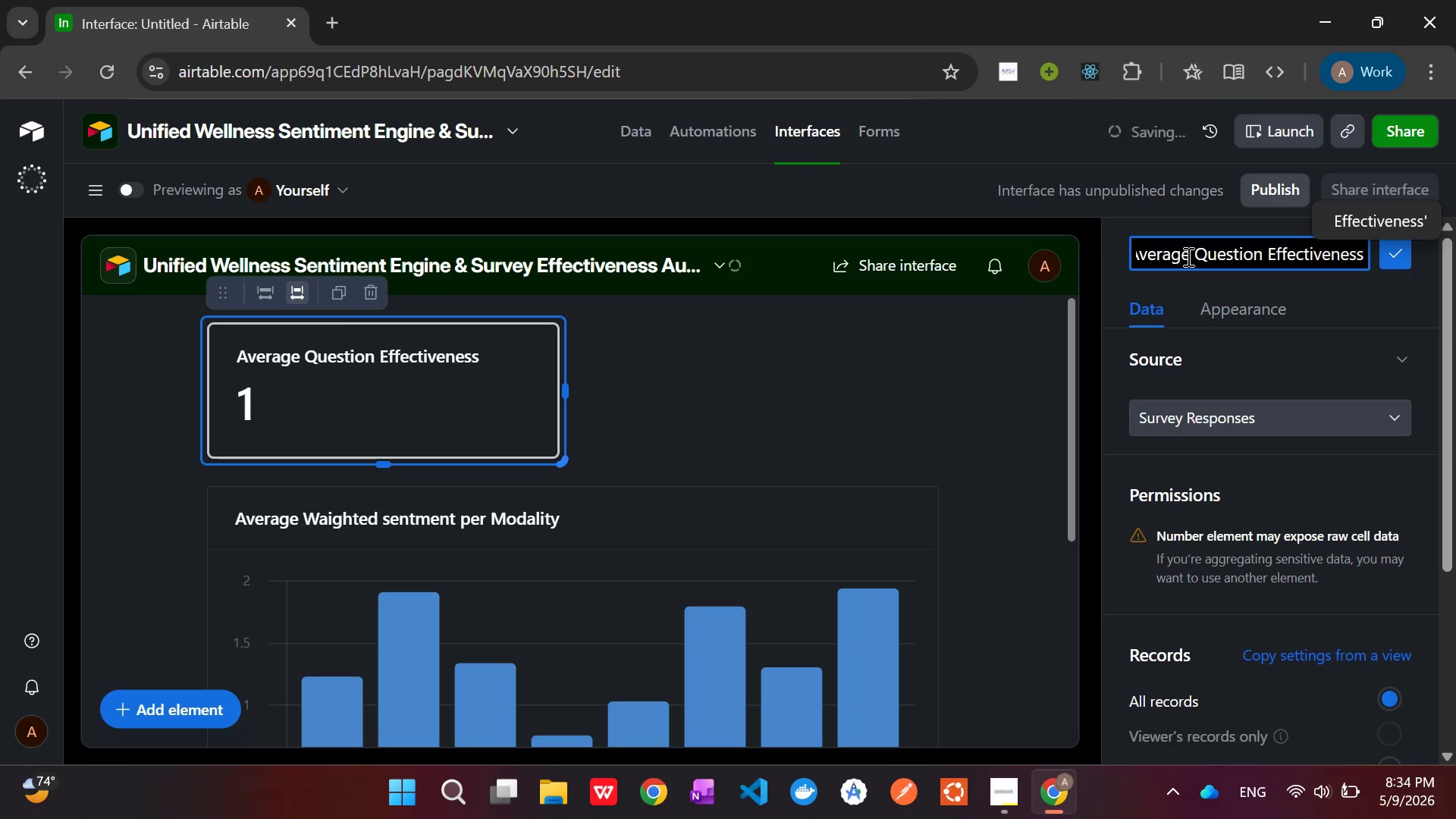 
key(Enter)
 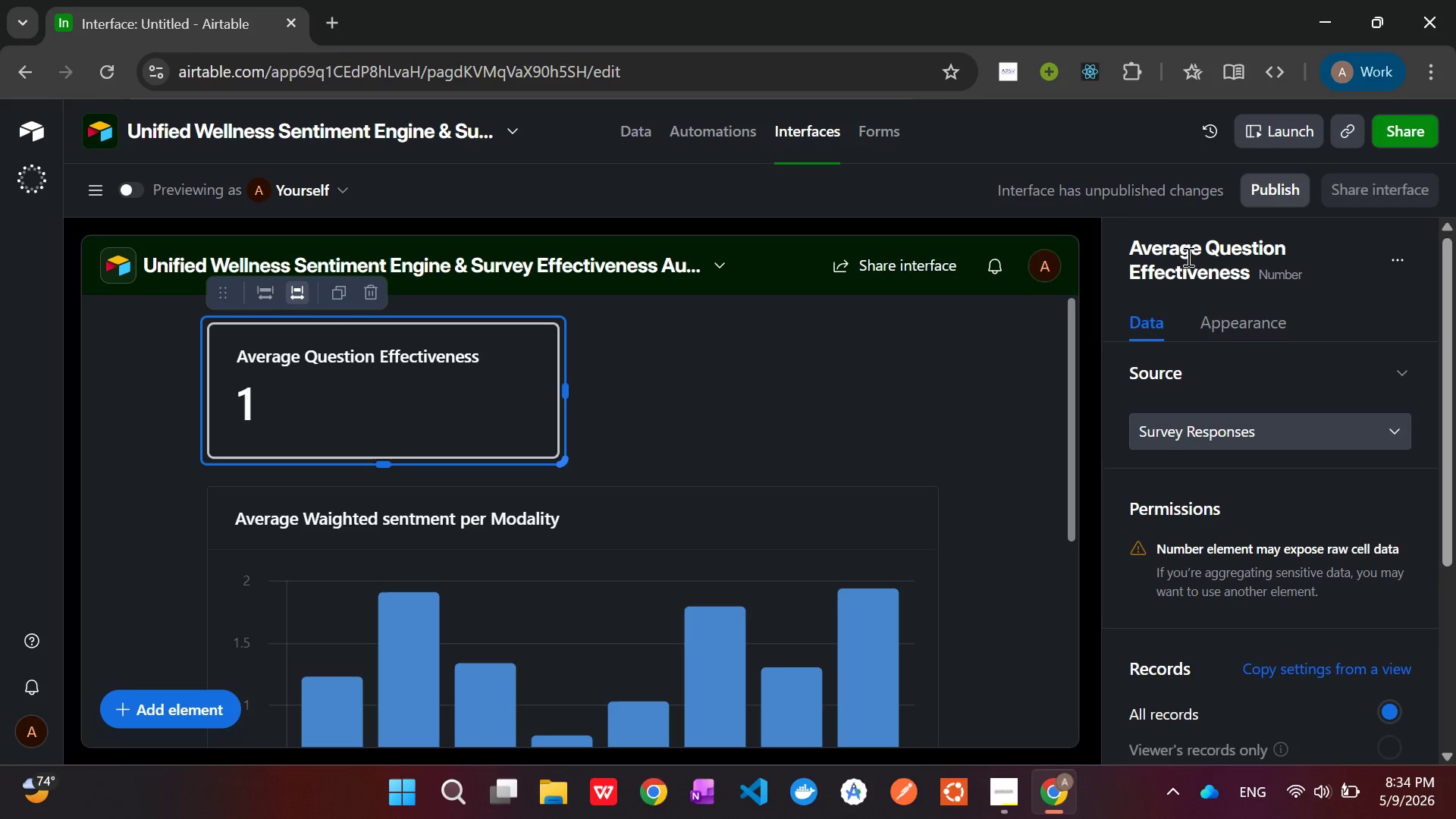 
wait(55.06)
 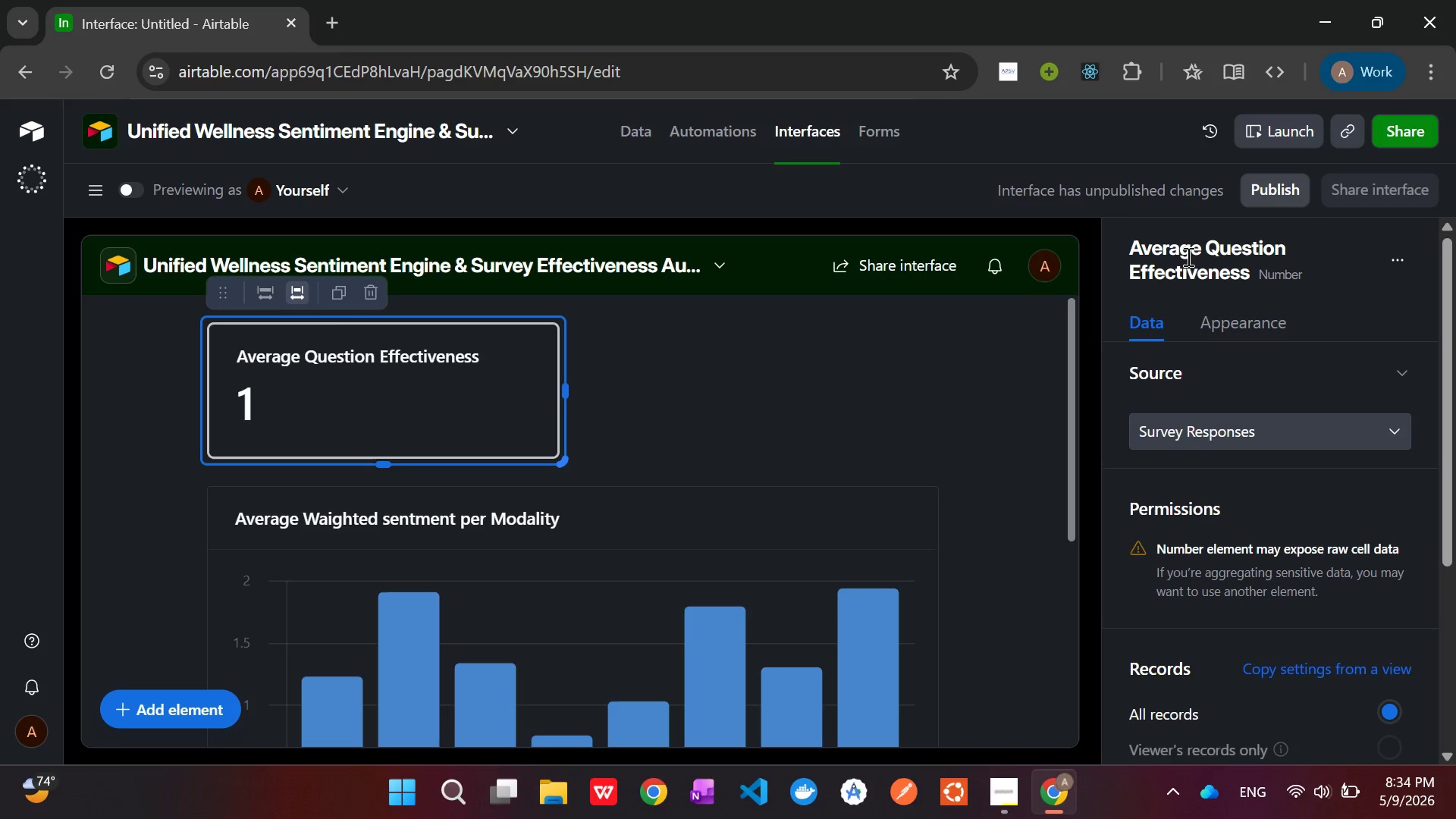 
left_click([996, 799])